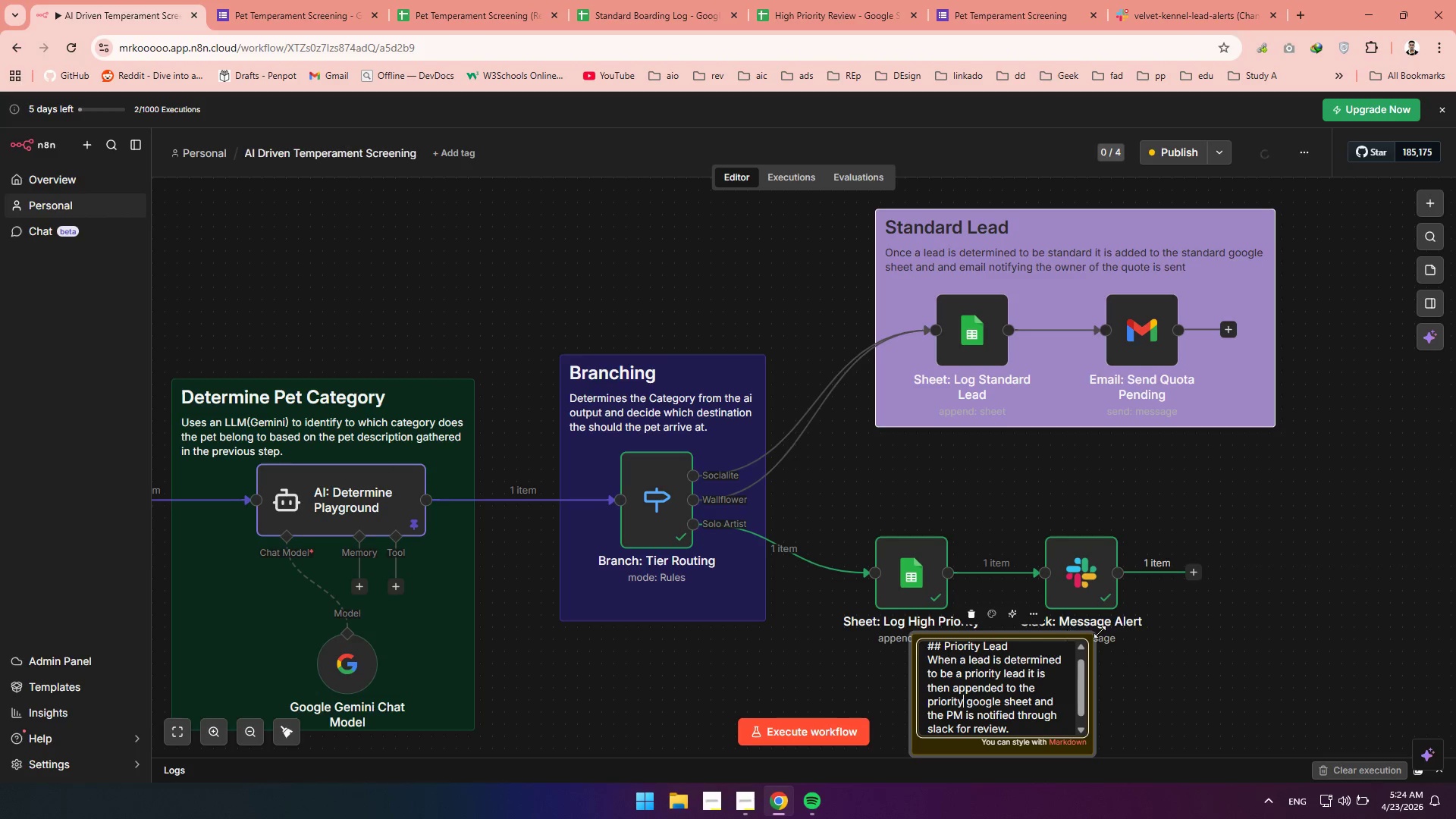 
left_click([1185, 695])
 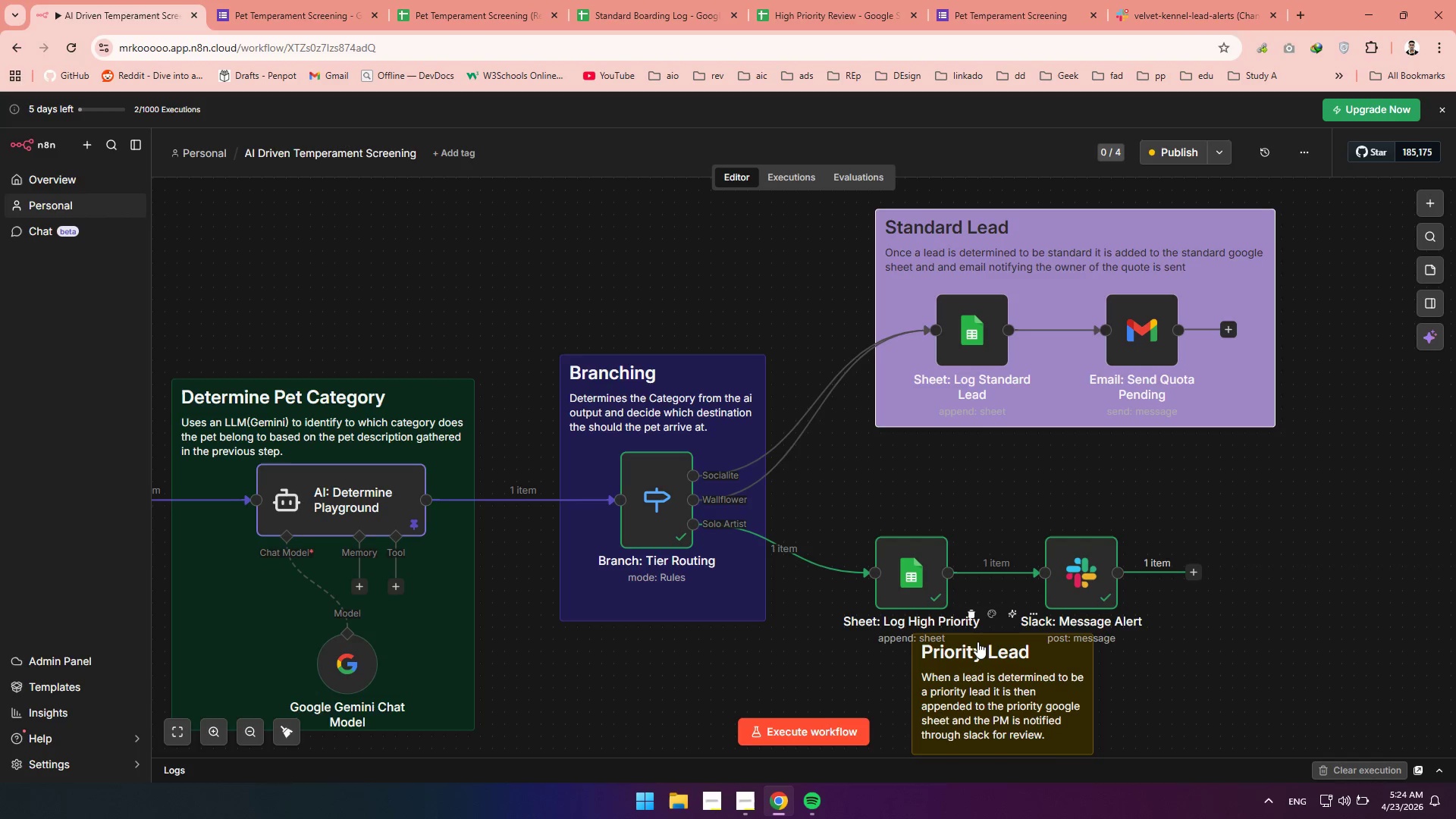 
left_click_drag(start_coordinate=[977, 641], to_coordinate=[916, 479])
 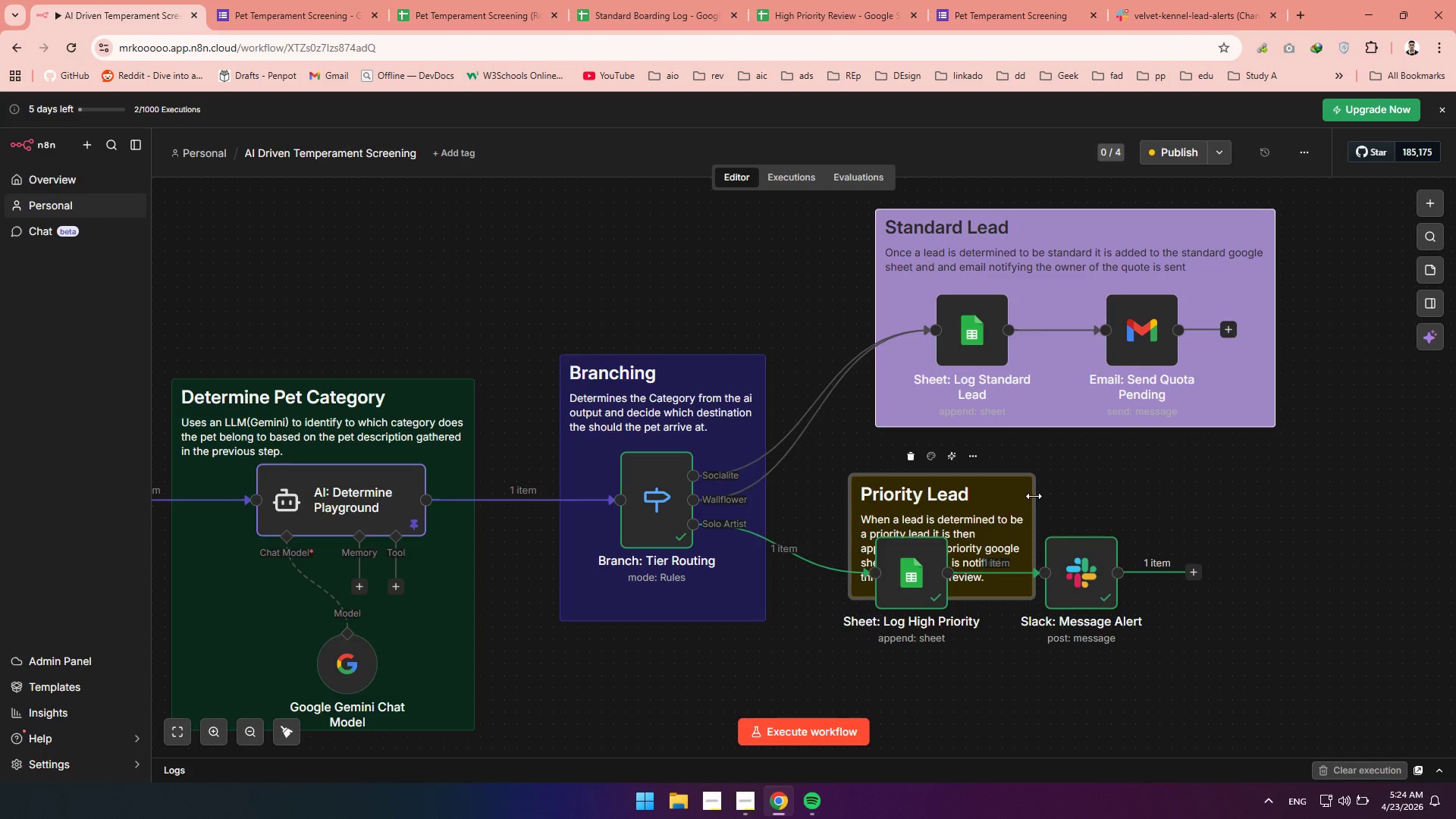 
left_click_drag(start_coordinate=[1034, 496], to_coordinate=[1310, 494])
 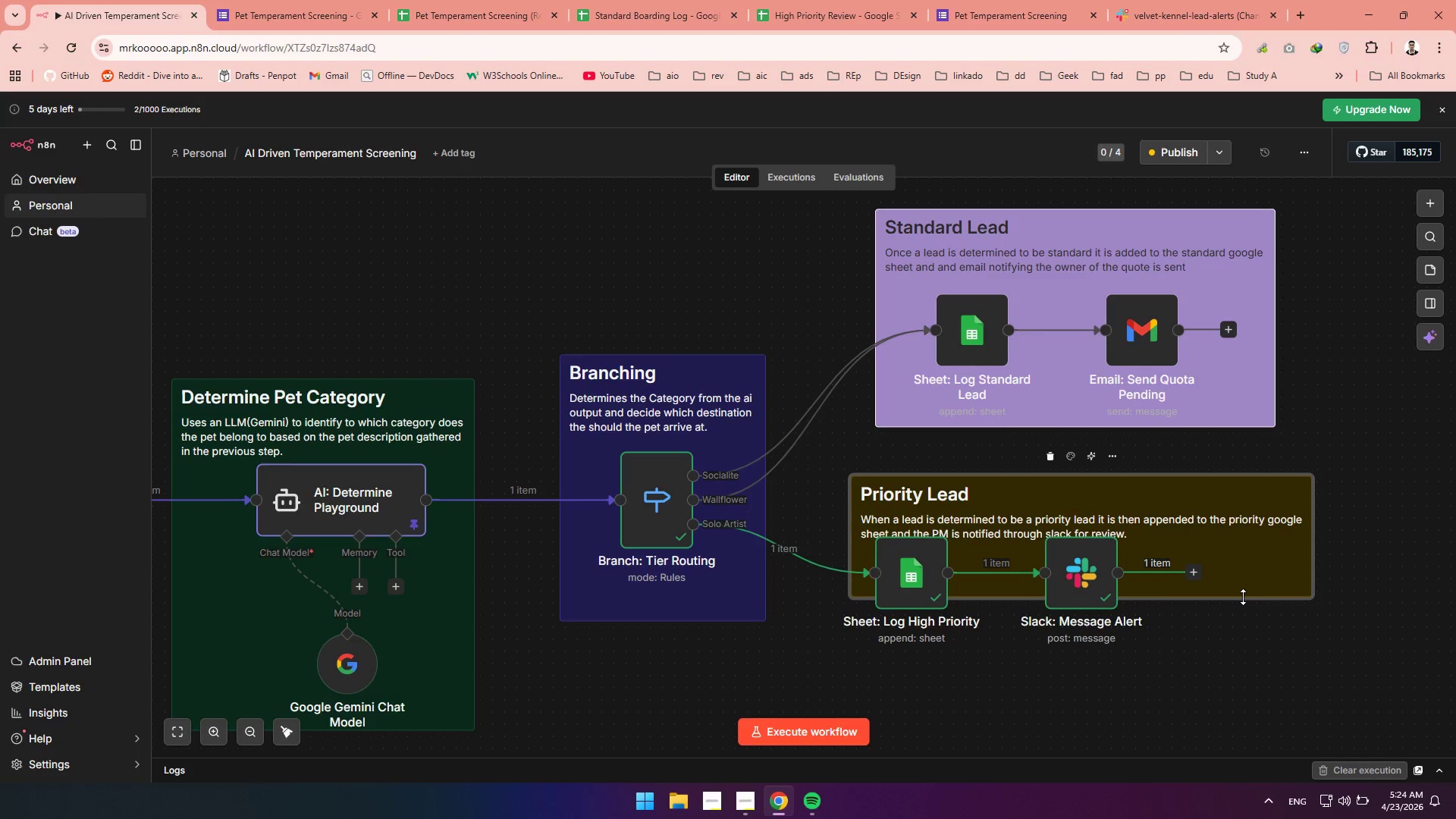 
left_click_drag(start_coordinate=[1243, 597], to_coordinate=[1229, 682])
 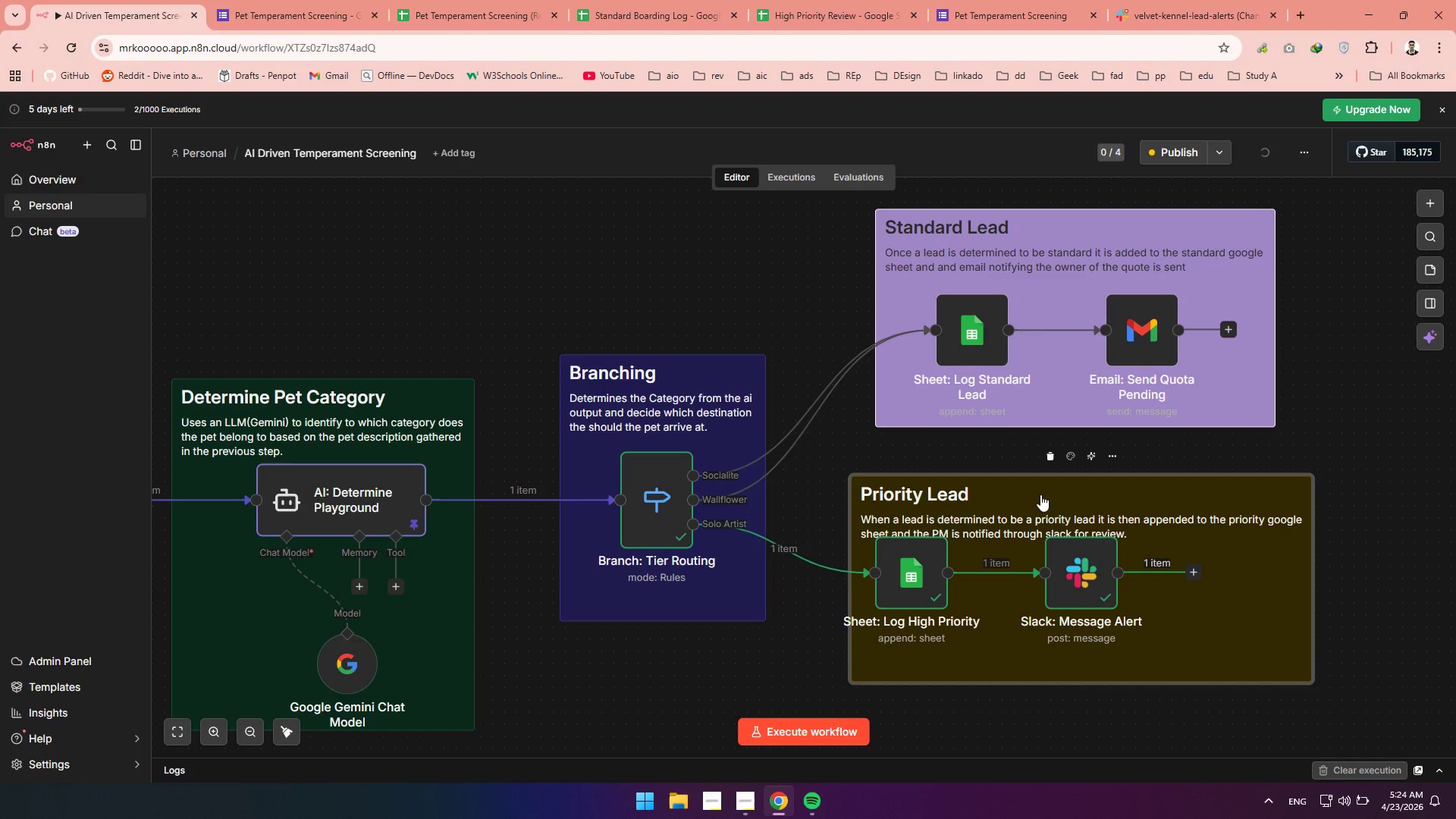 
left_click_drag(start_coordinate=[1039, 494], to_coordinate=[1012, 483])
 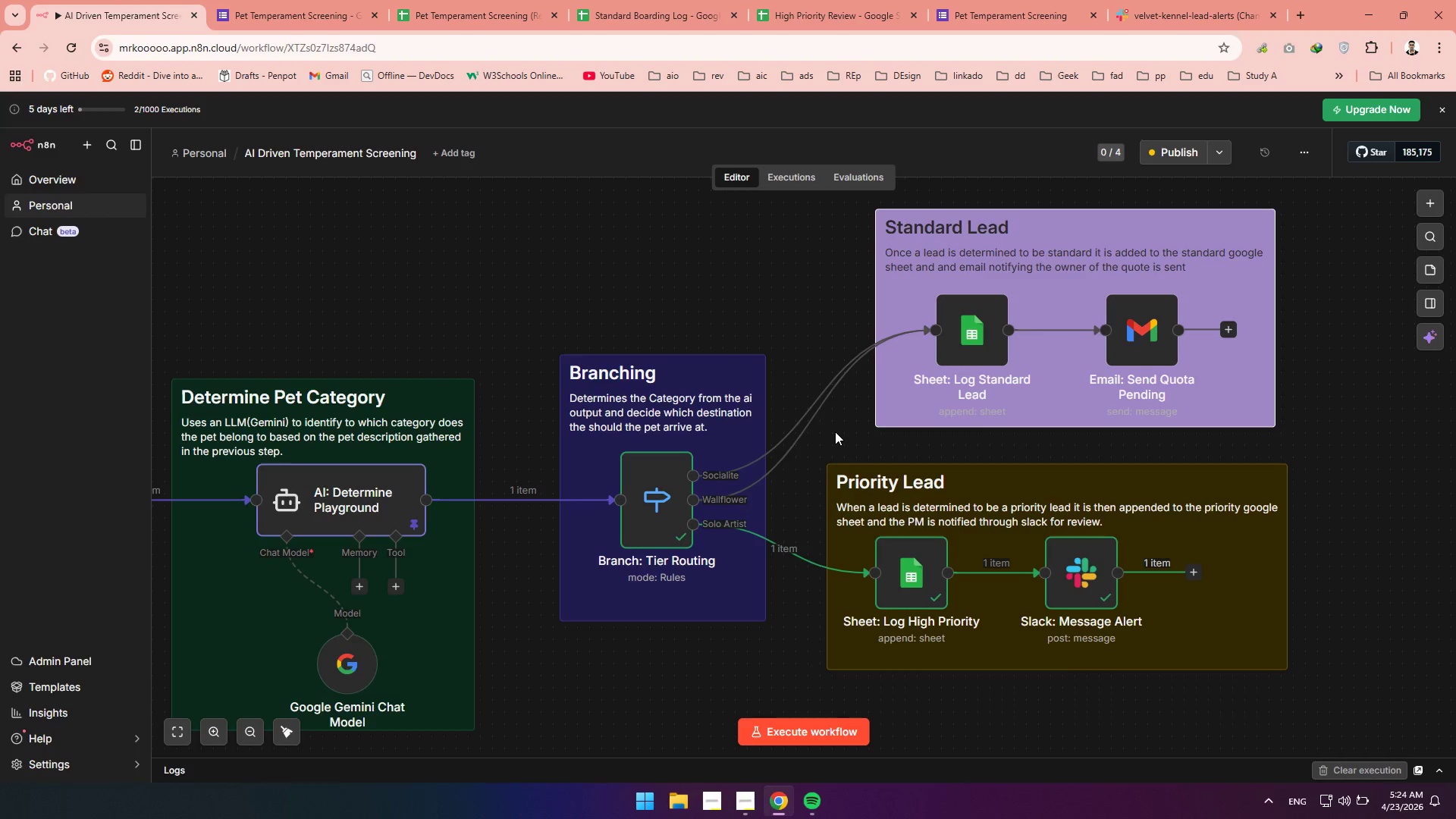 
left_click([835, 431])
 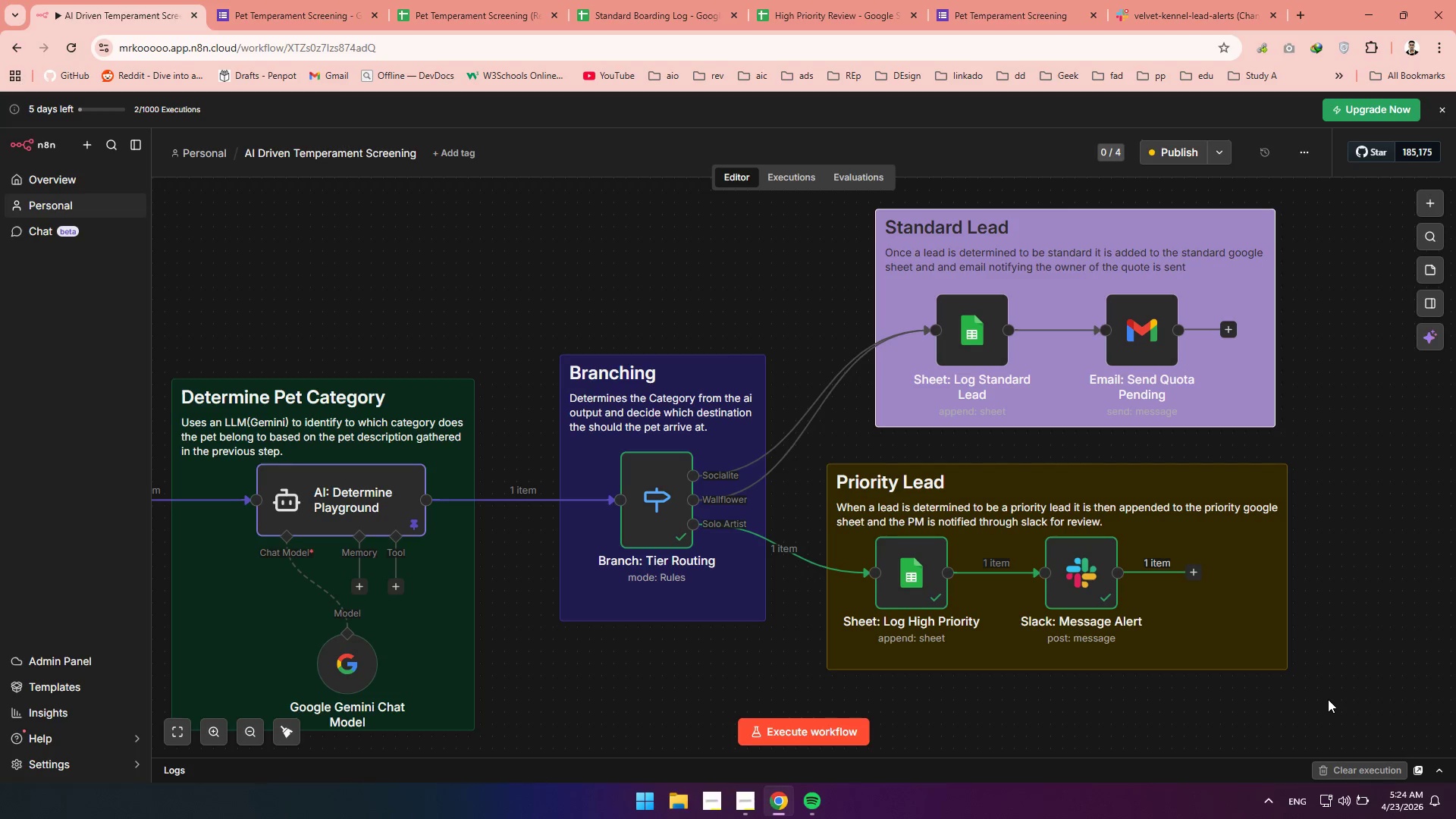 
left_click_drag(start_coordinate=[1328, 699], to_coordinate=[811, 453])
 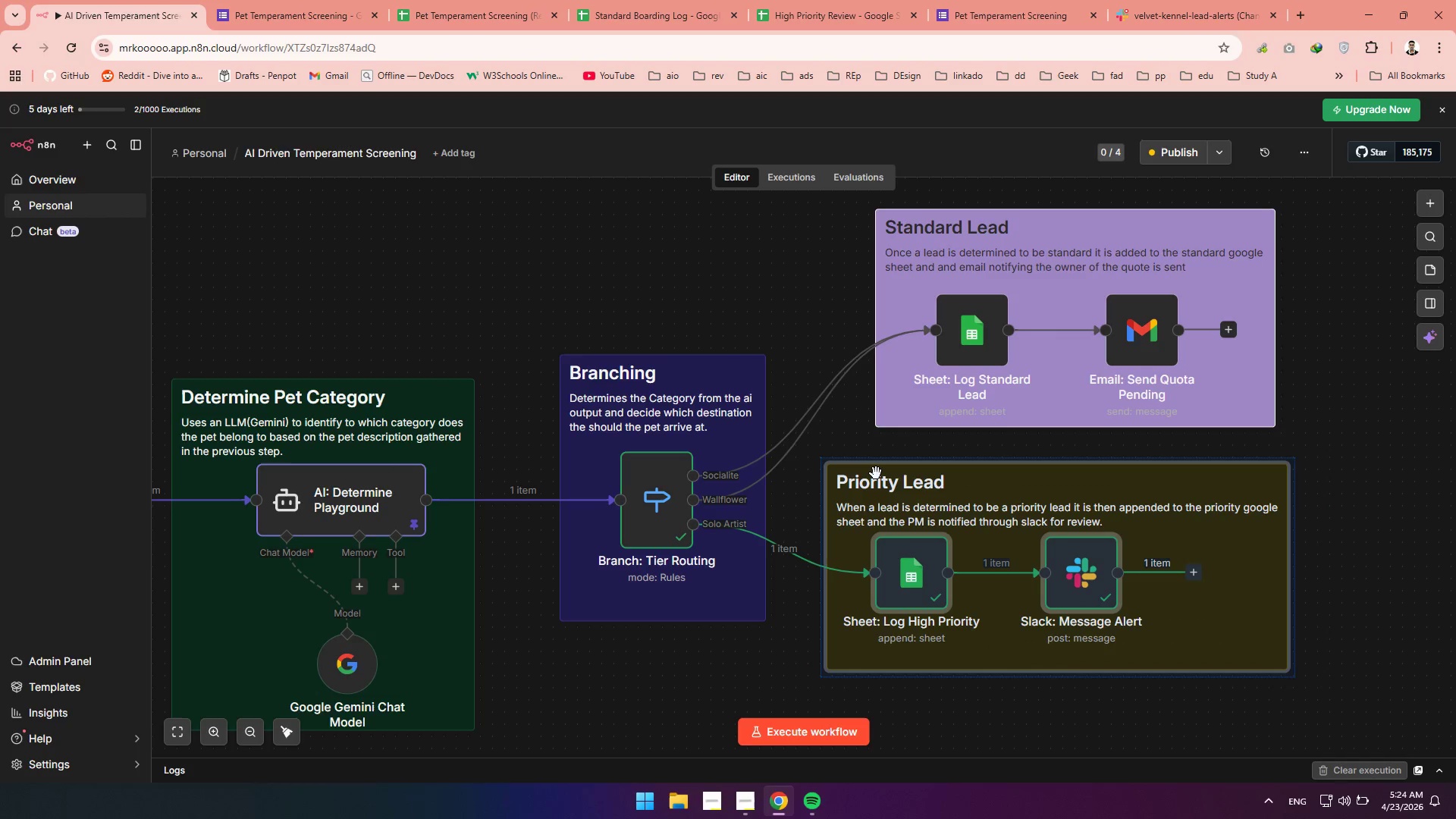 
left_click_drag(start_coordinate=[876, 473], to_coordinate=[931, 499])
 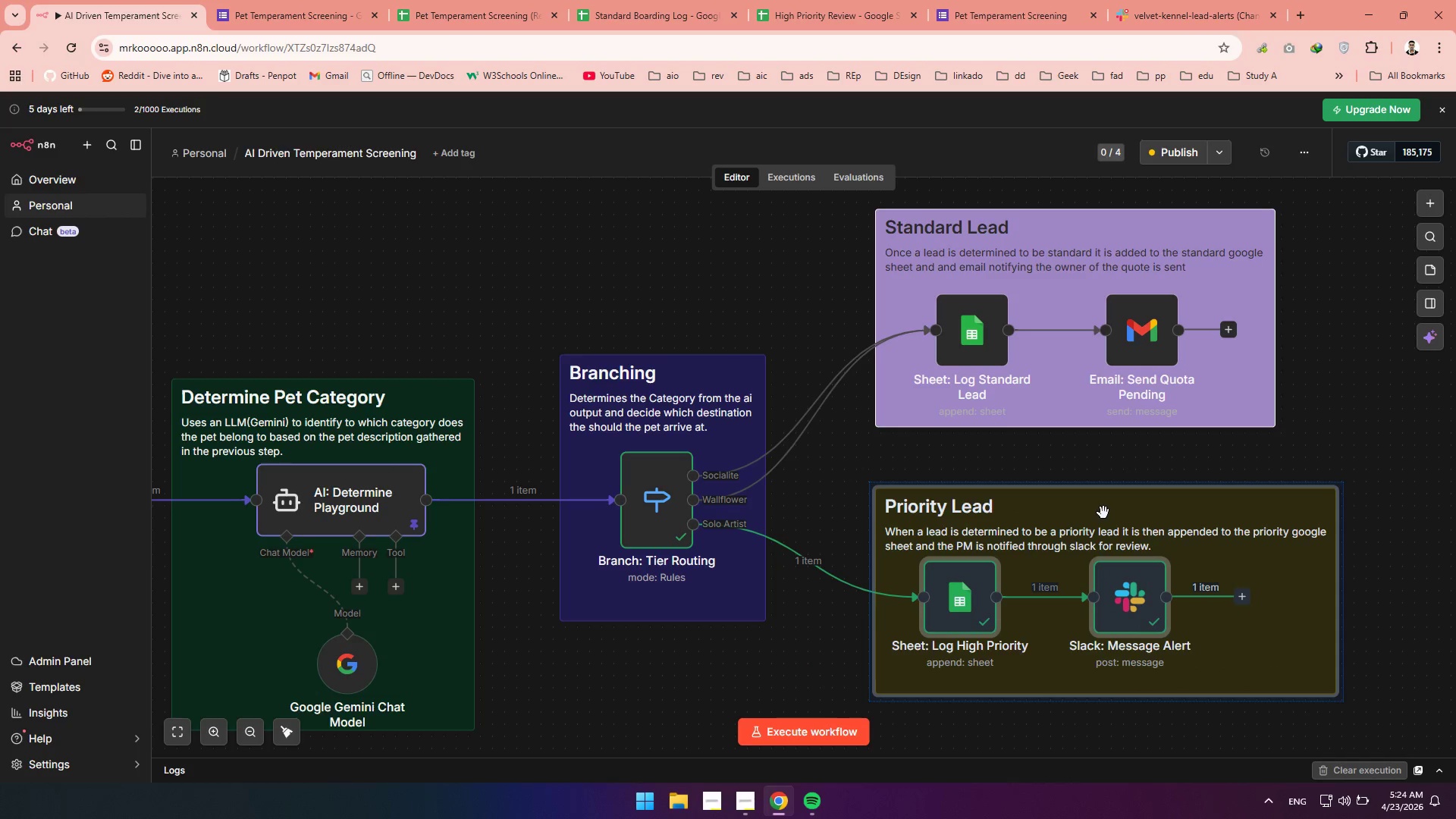 
left_click([1103, 513])
 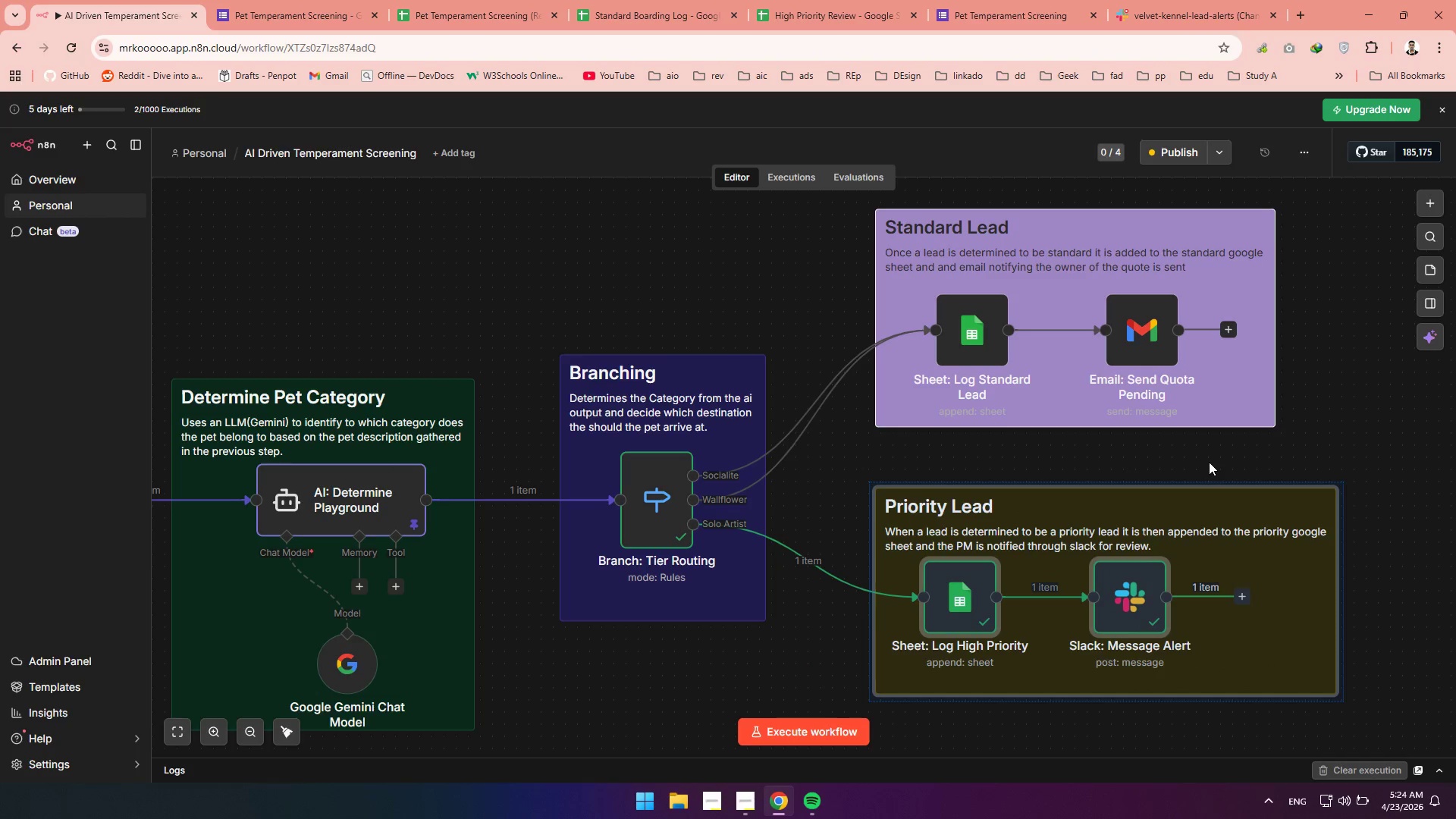 
left_click([1209, 462])
 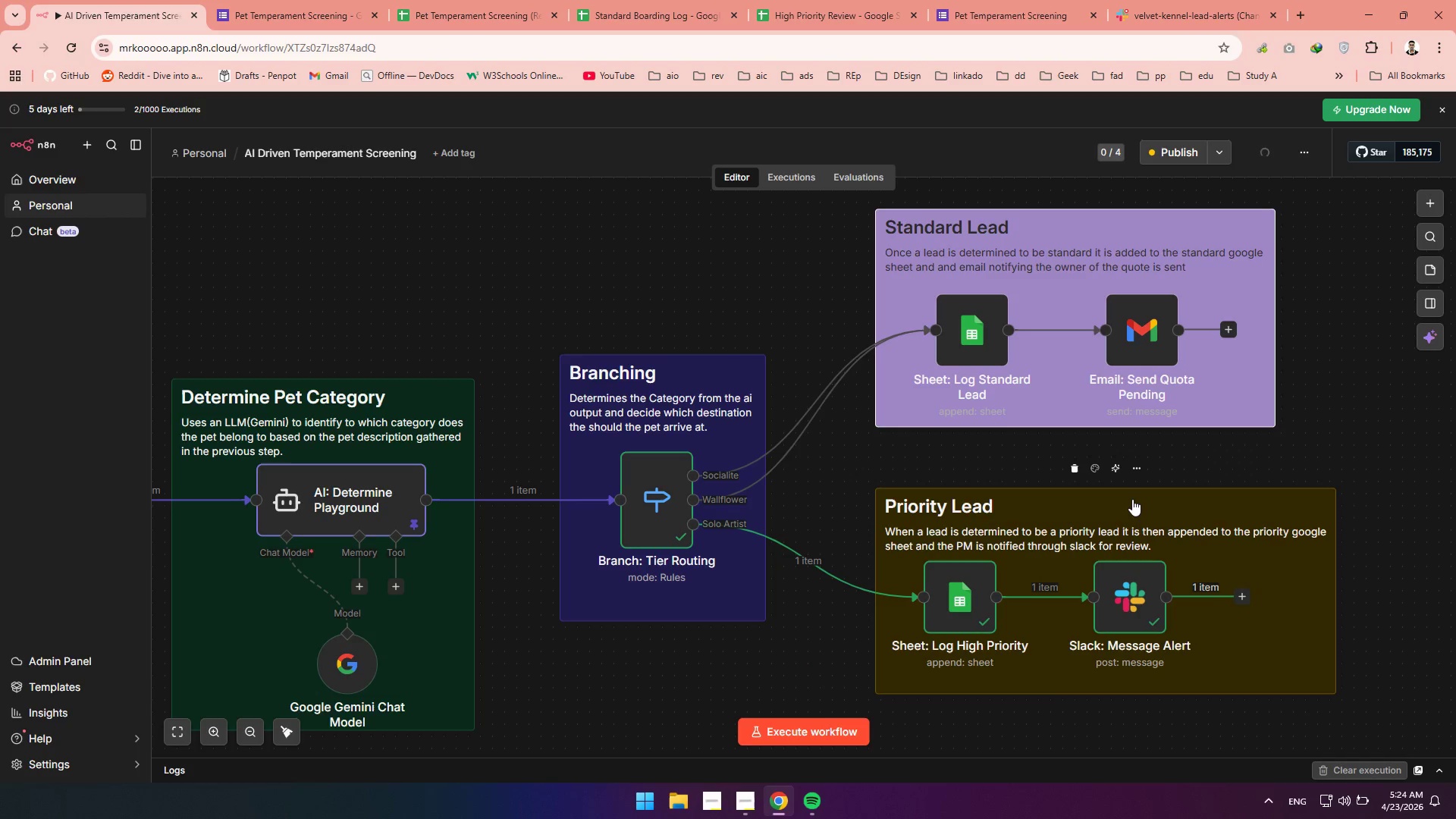 
left_click([1132, 499])
 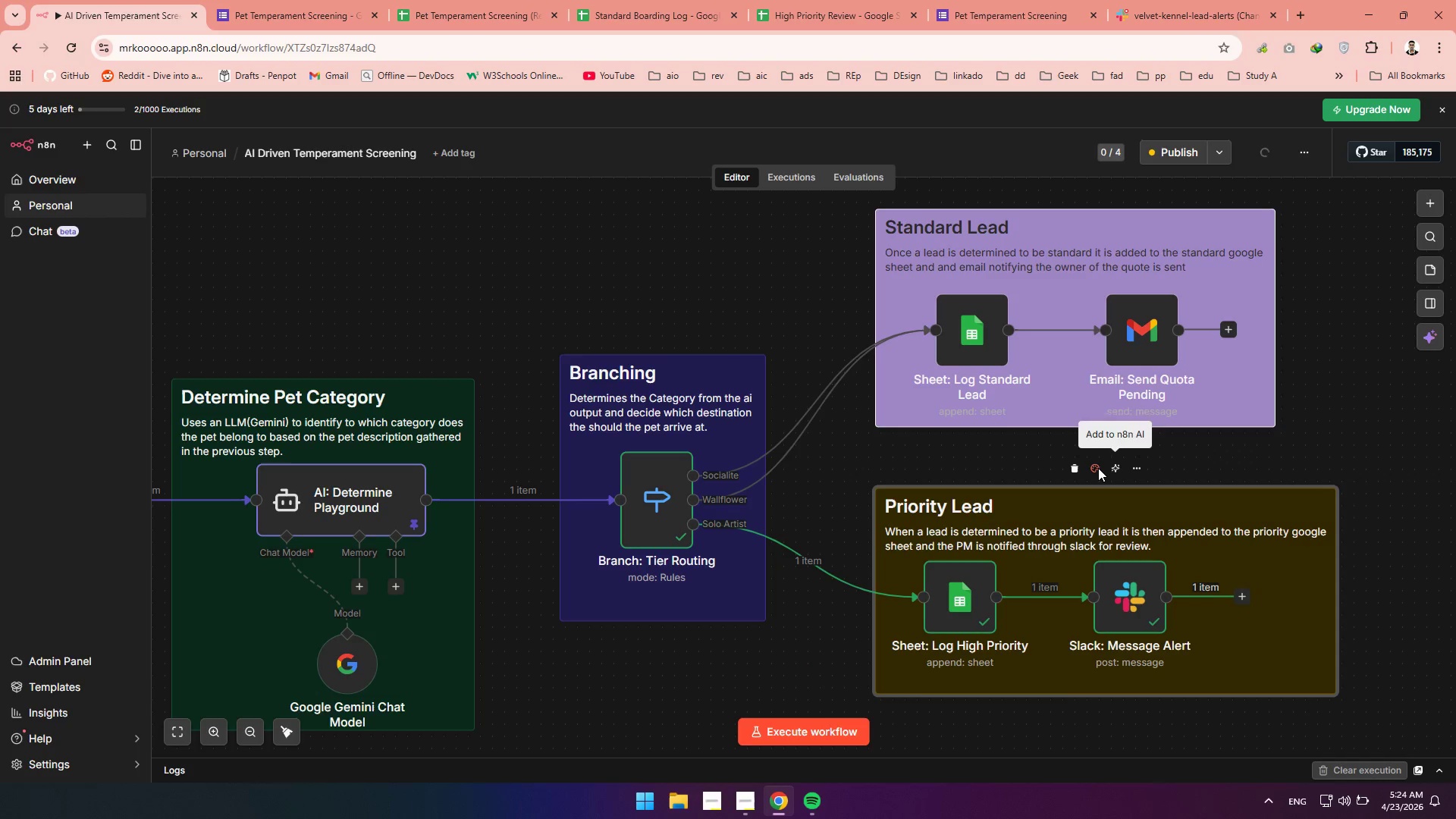 
left_click([1098, 468])
 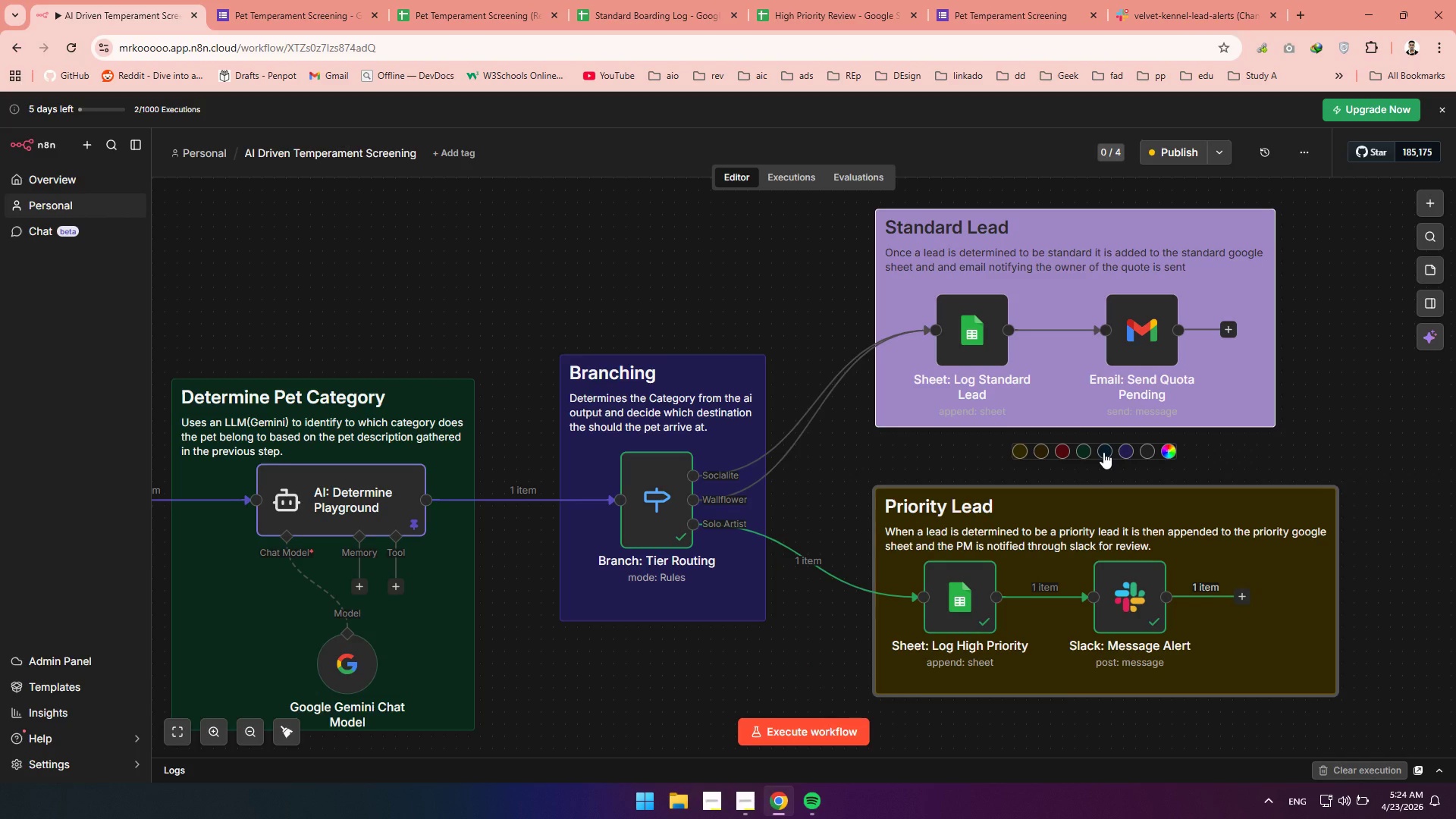 
left_click([1147, 451])
 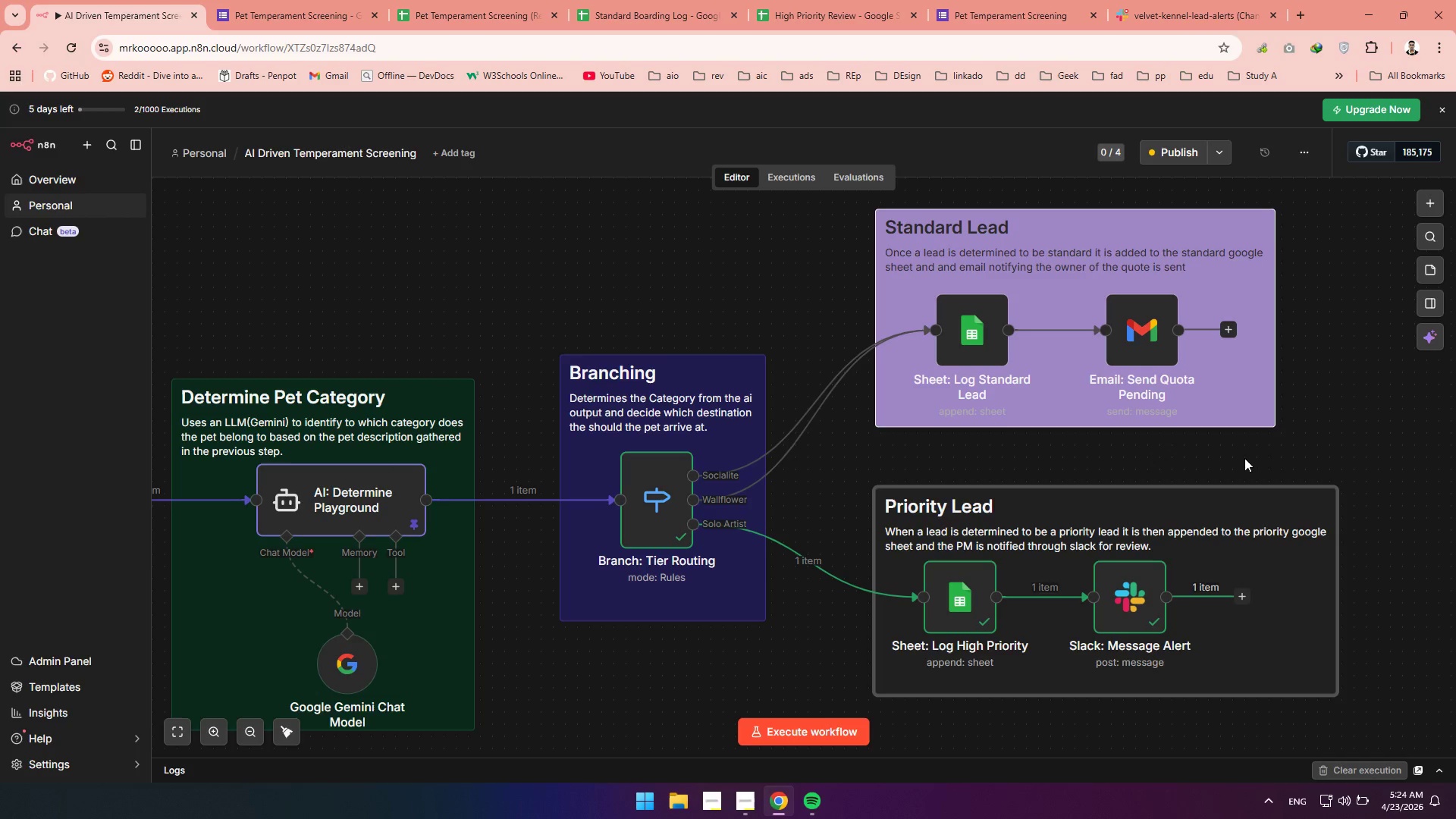 
left_click([1270, 460])
 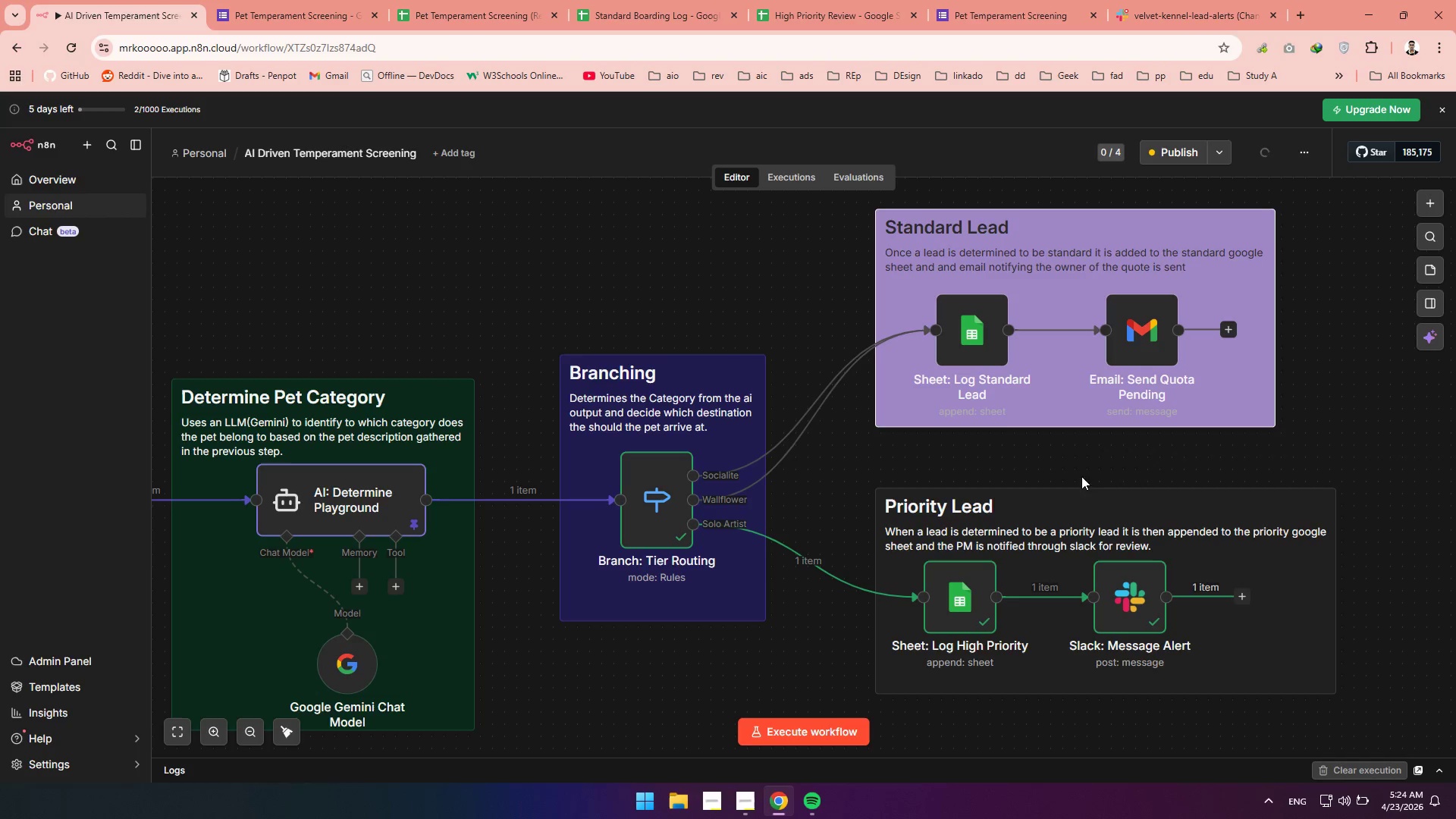 
mouse_move([1046, 479])
 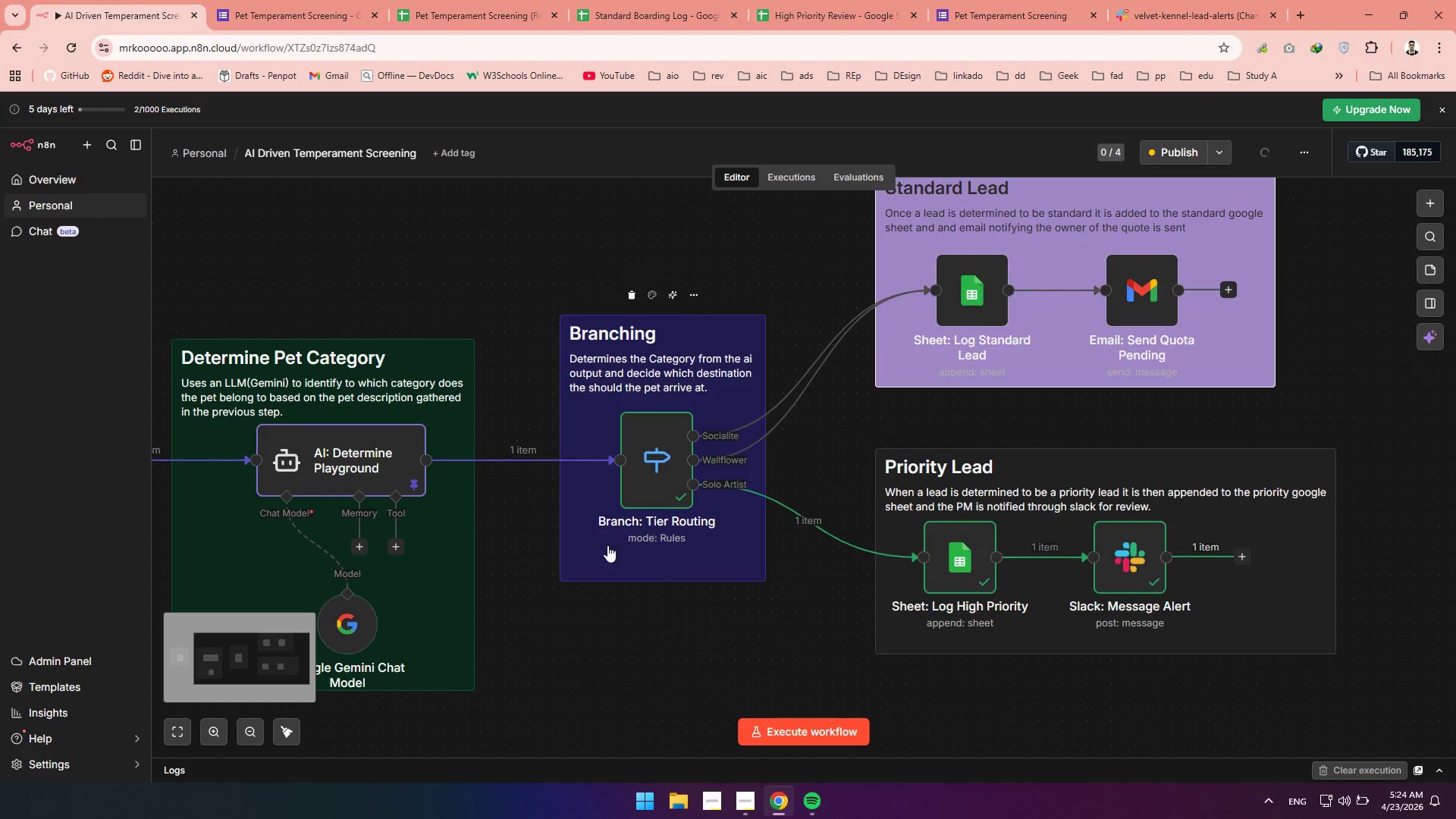 
hold_key(key=ControlLeft, duration=1.45)
scroll: coordinate [416, 444], scroll_direction: down, amount: 9.0
 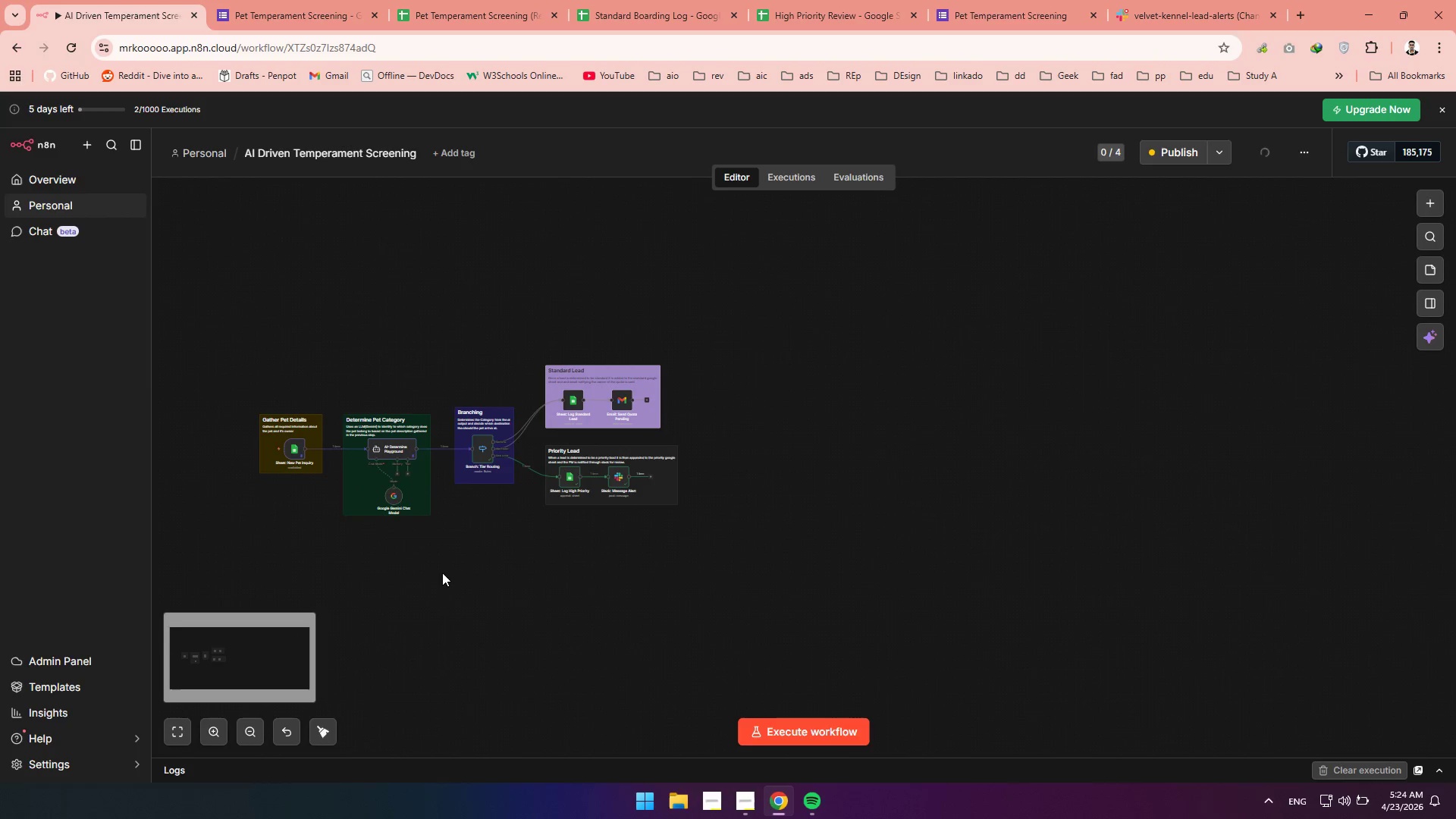 
hold_key(key=Space, duration=1.14)
 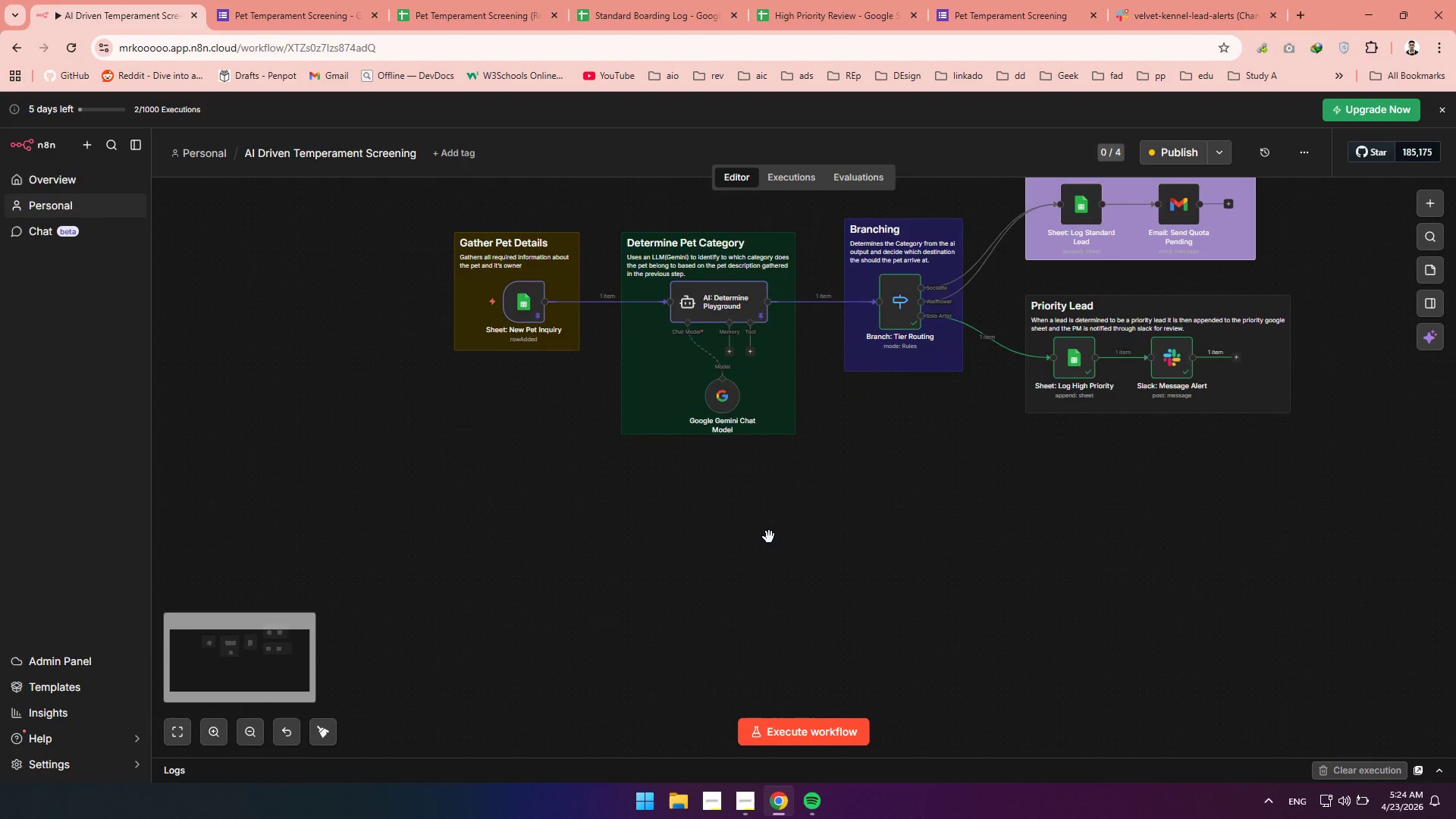 
left_click_drag(start_coordinate=[442, 573], to_coordinate=[794, 543])
 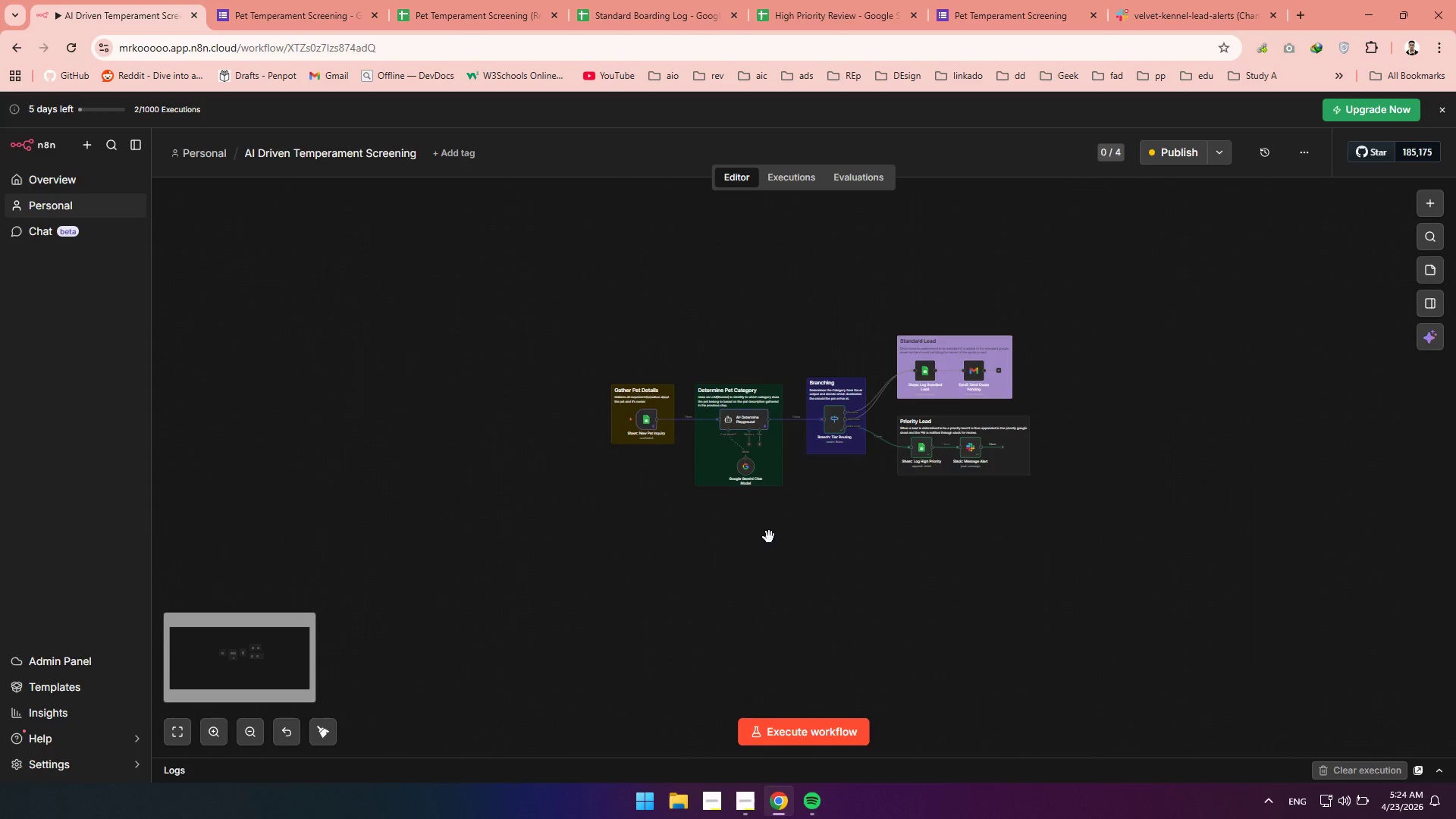 
hold_key(key=ControlLeft, duration=0.97)
 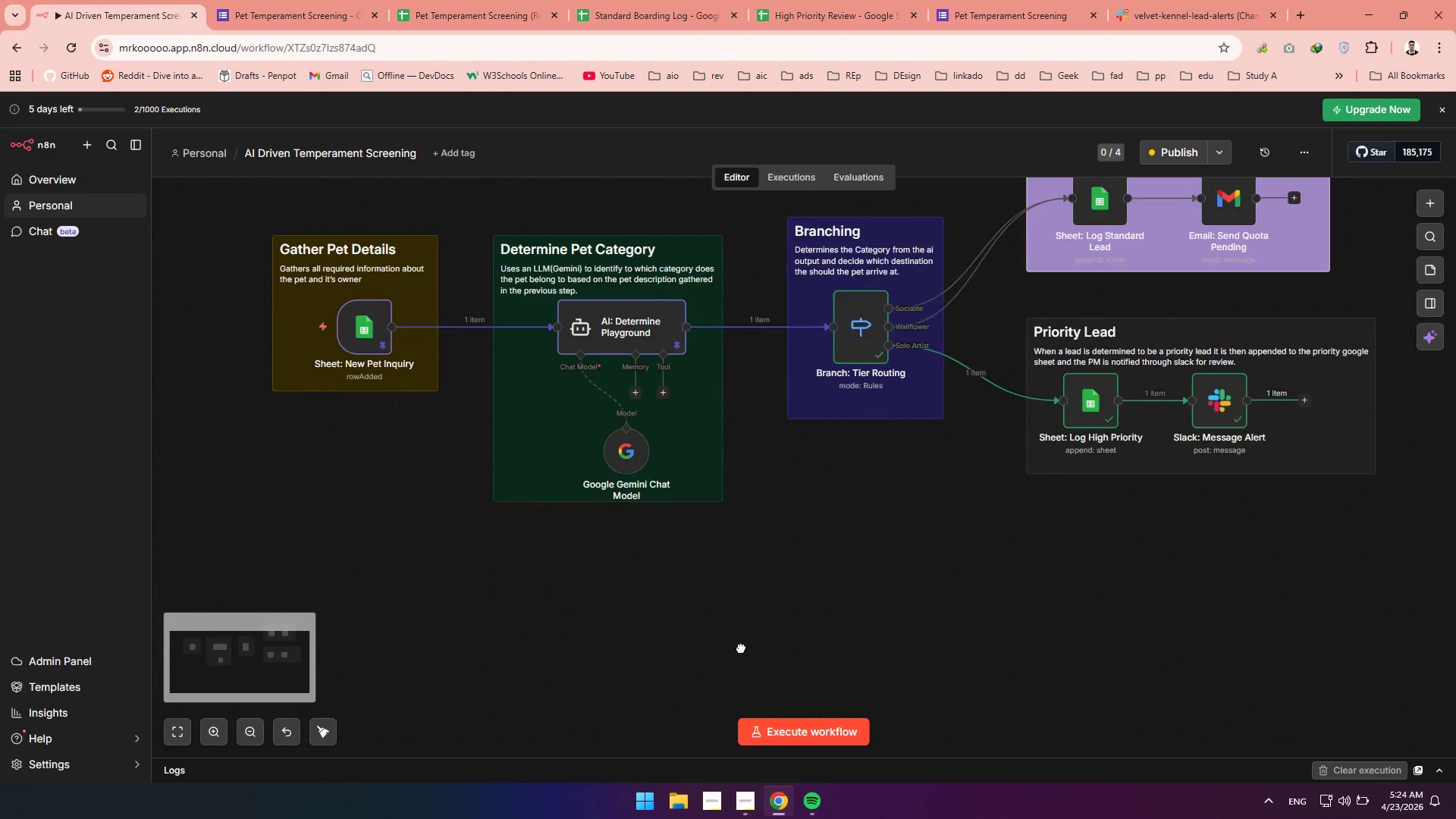 
hold_key(key=Space, duration=1.52)
 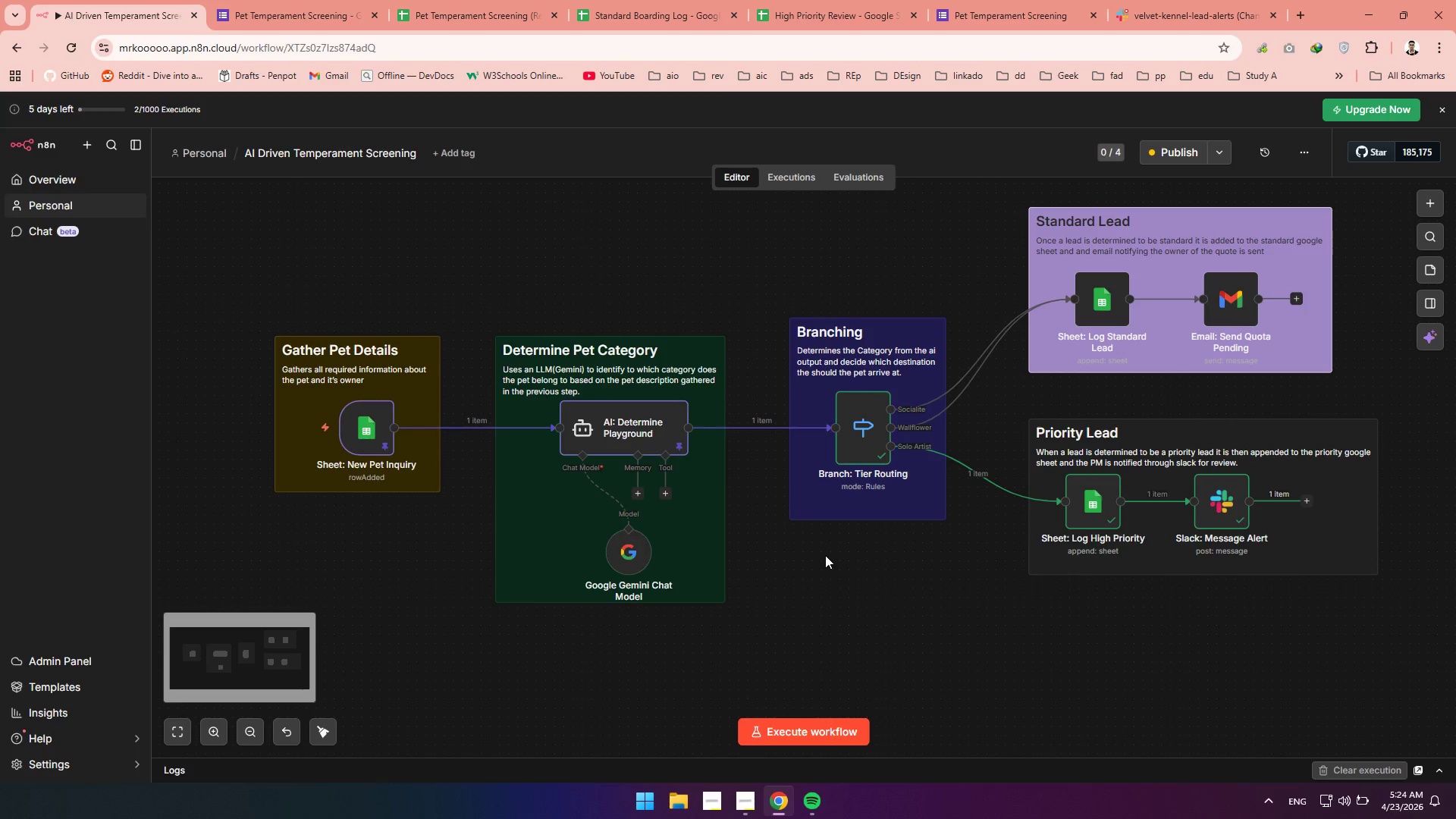 
scroll: coordinate [769, 536], scroll_direction: up, amount: 7.0
 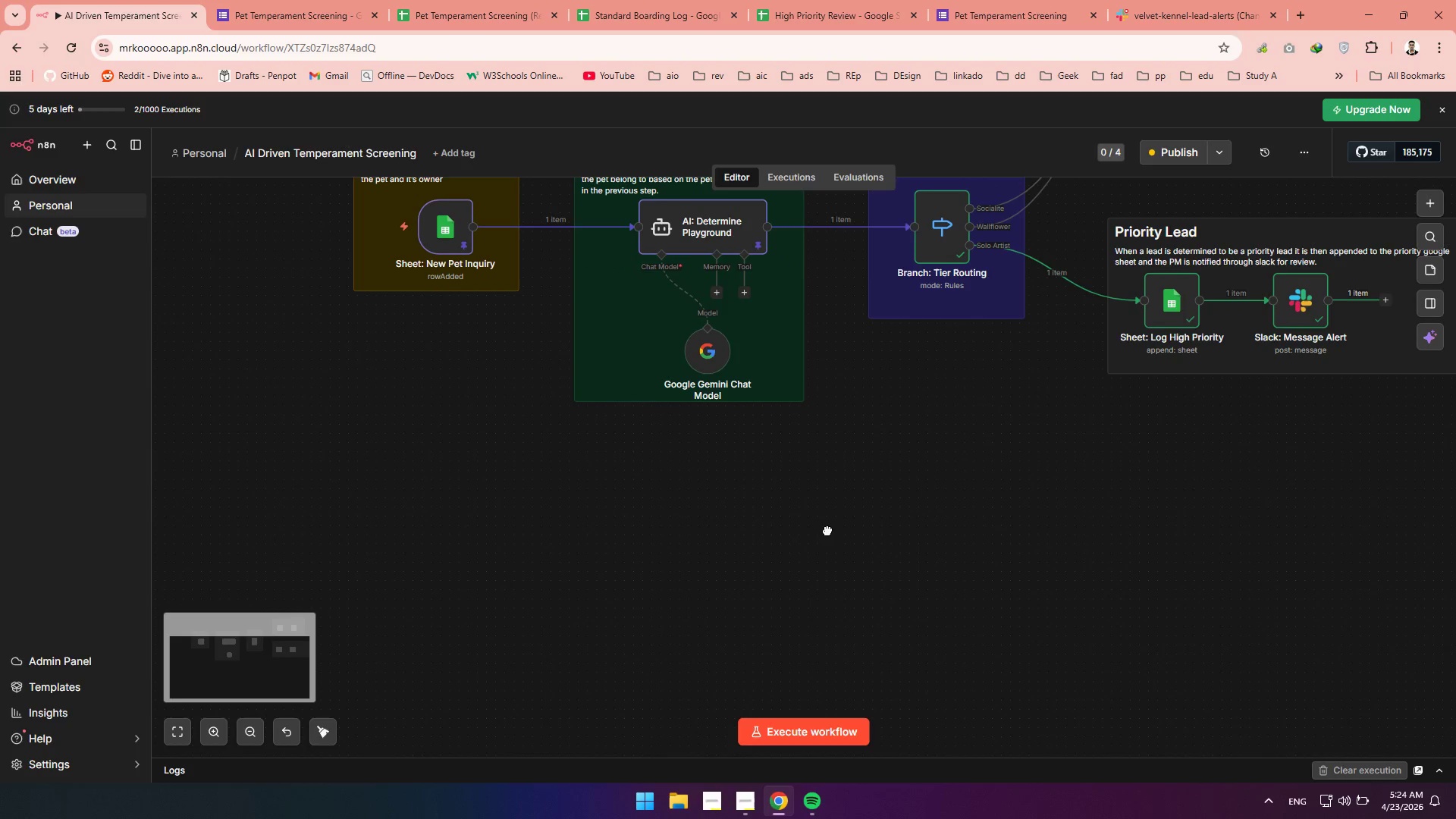 
left_click_drag(start_coordinate=[830, 528], to_coordinate=[738, 656])
 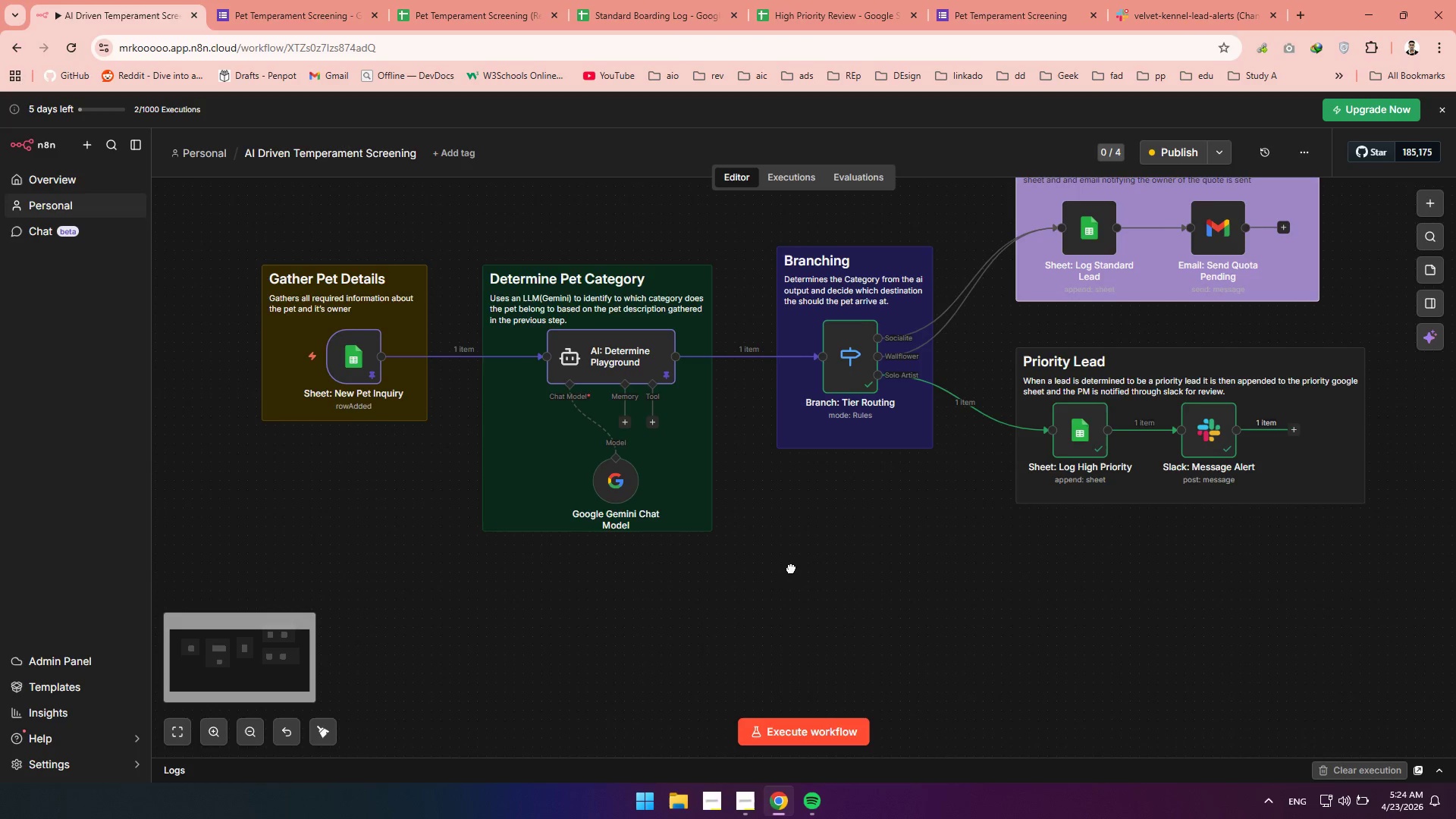 
left_click_drag(start_coordinate=[789, 551], to_coordinate=[802, 624])
 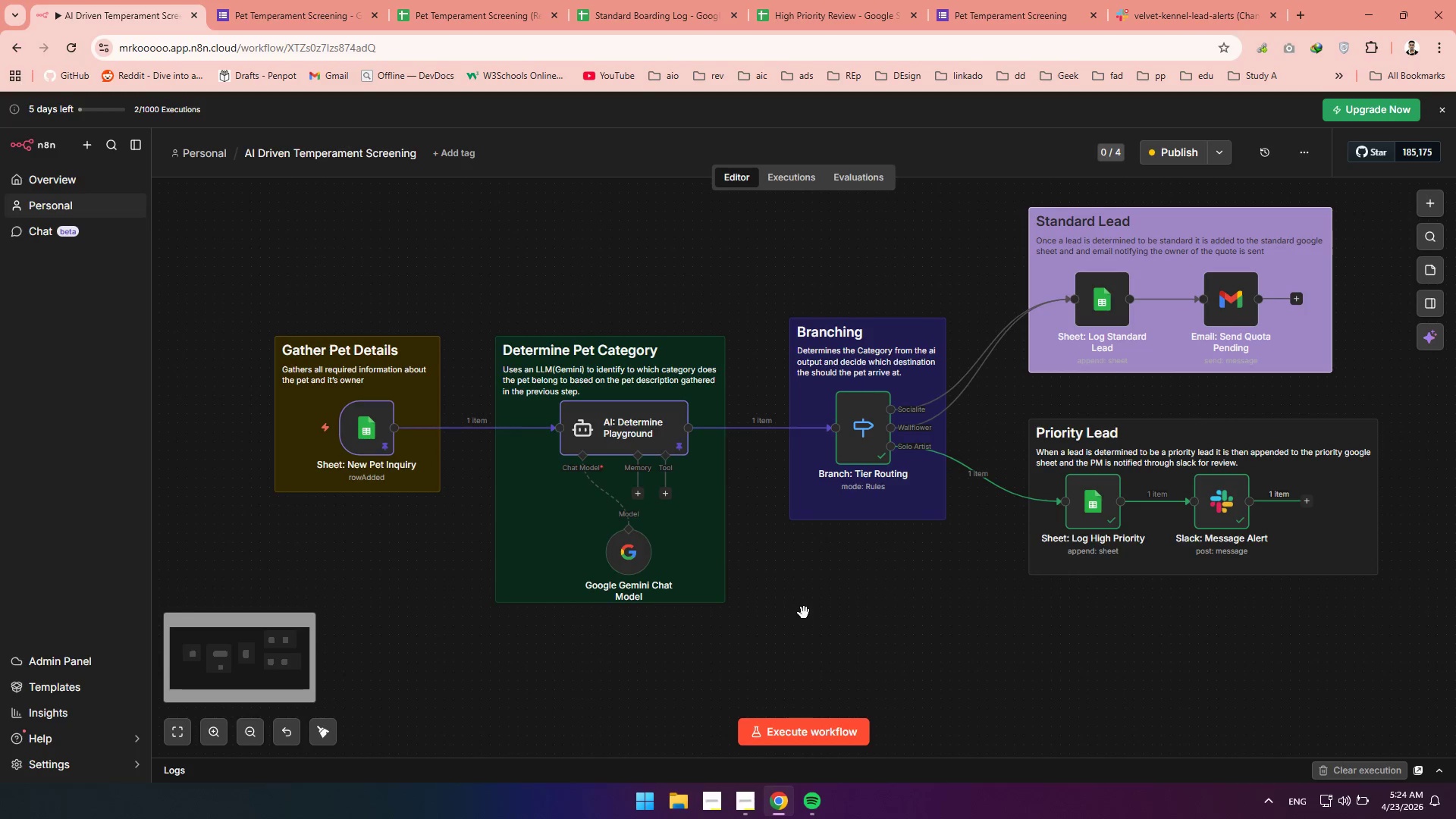 
key(Space)
 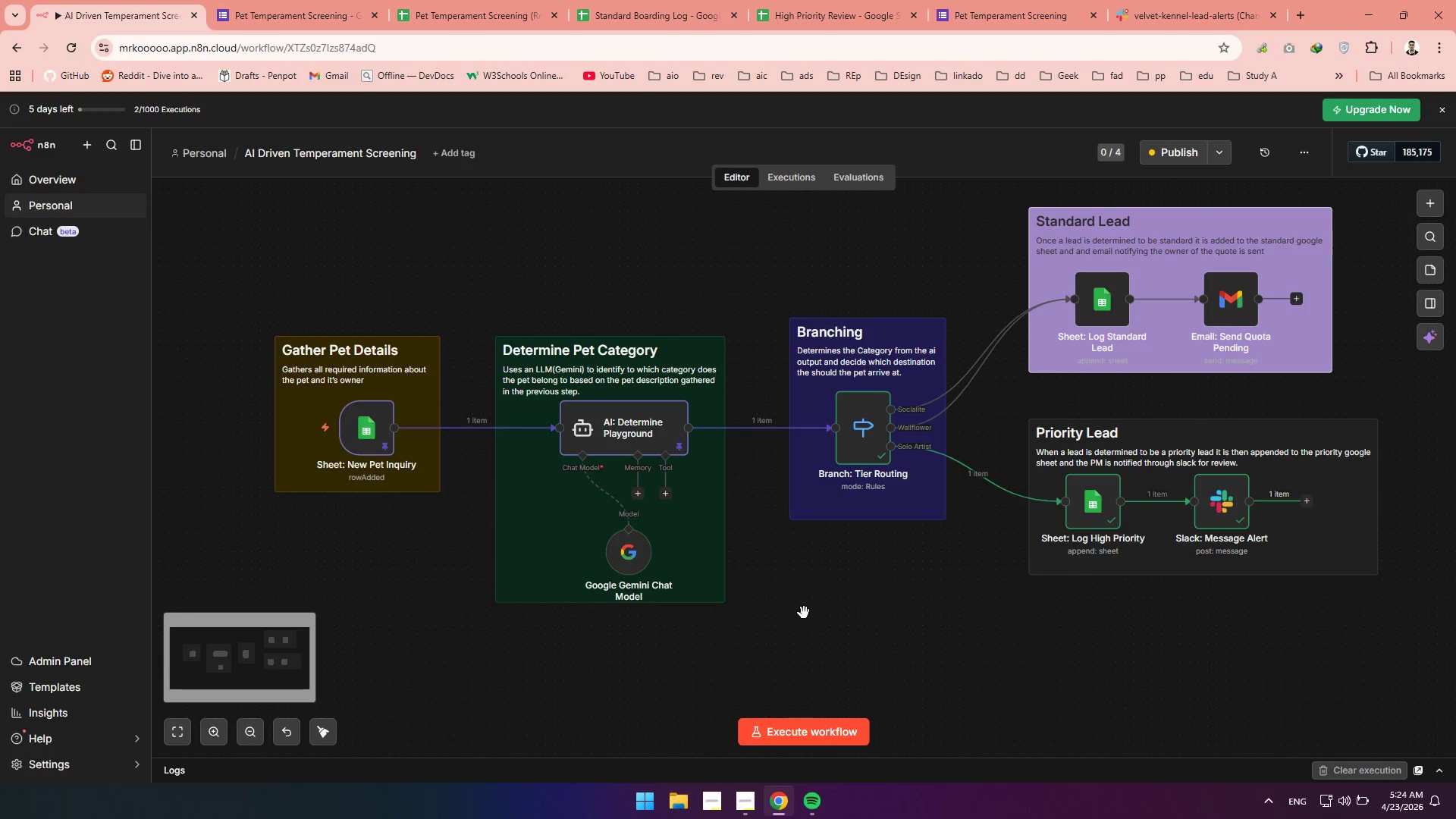 
key(Space)
 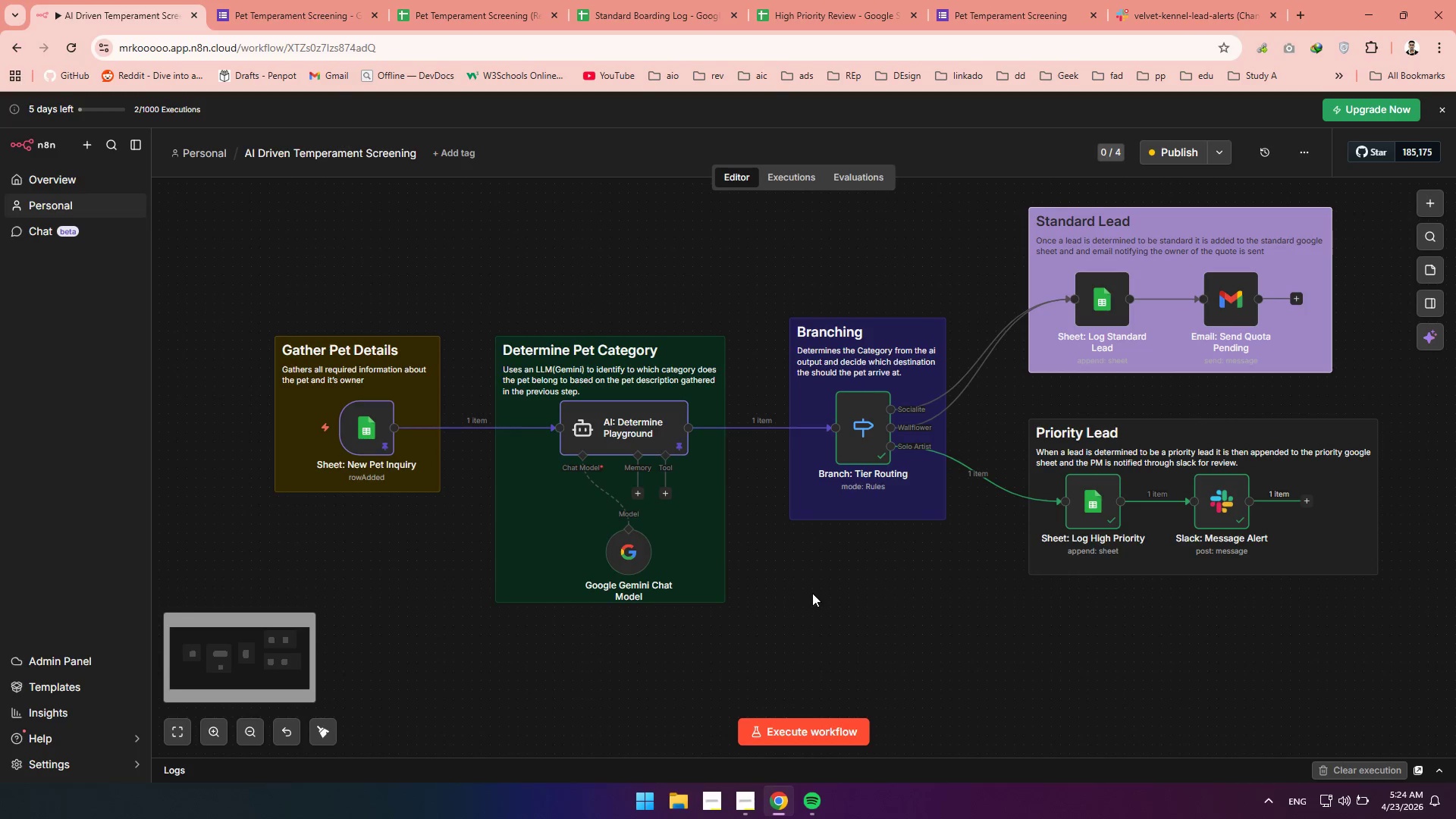 
key(Space)
 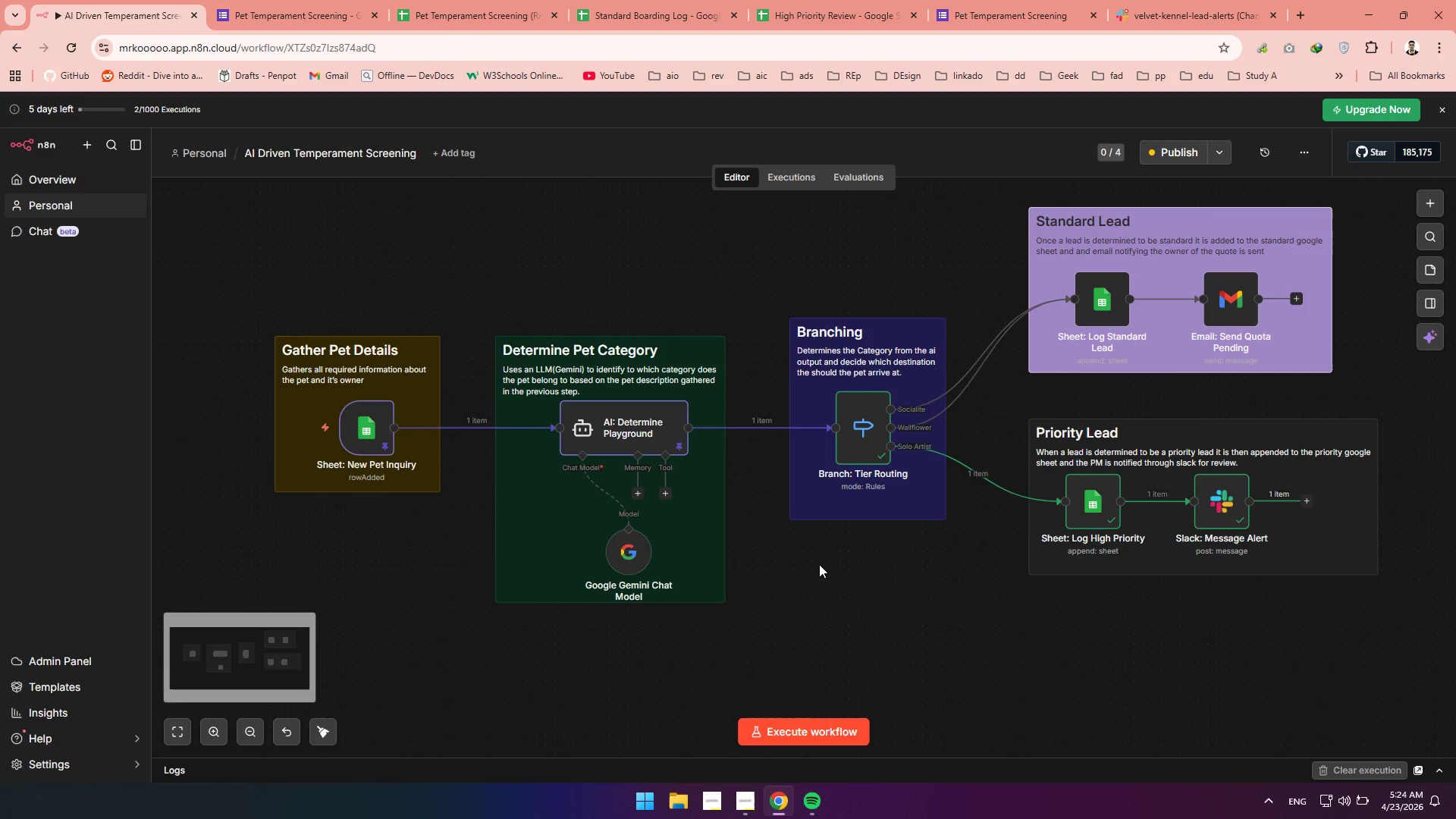 
key(Space)
 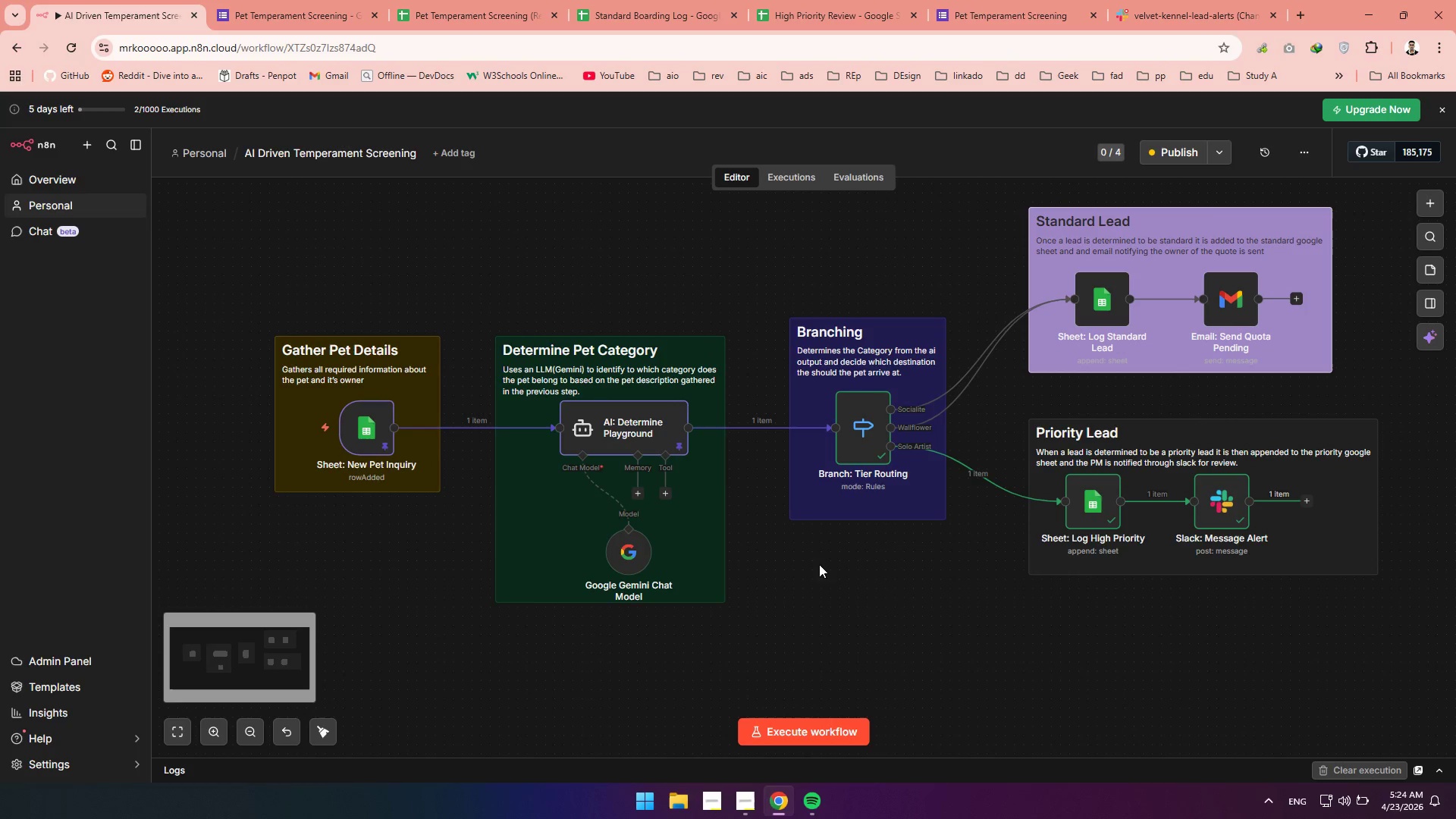 
key(Space)
 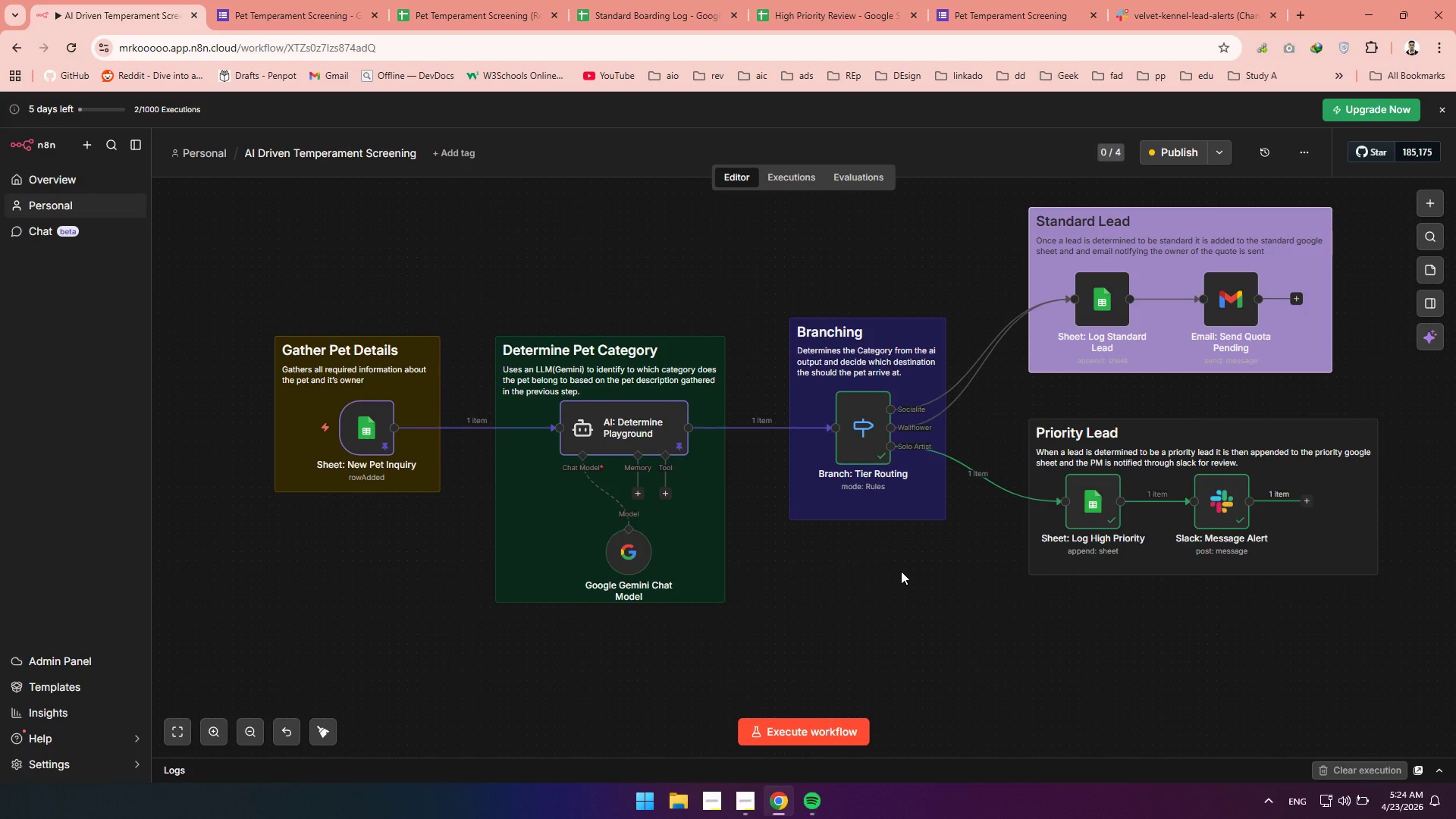 
hold_key(key=Space, duration=0.89)
 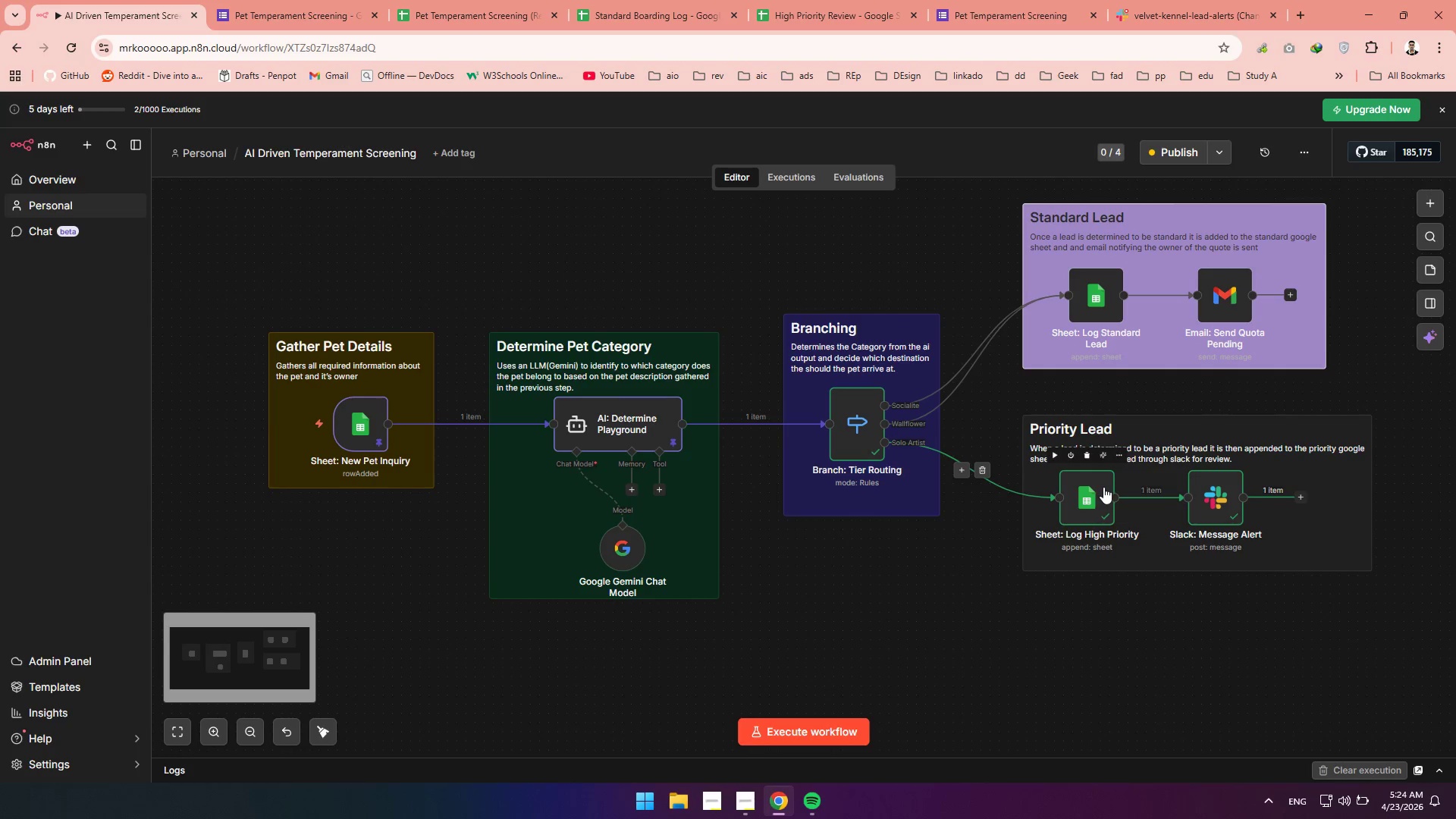 
left_click_drag(start_coordinate=[900, 582], to_coordinate=[894, 579])
 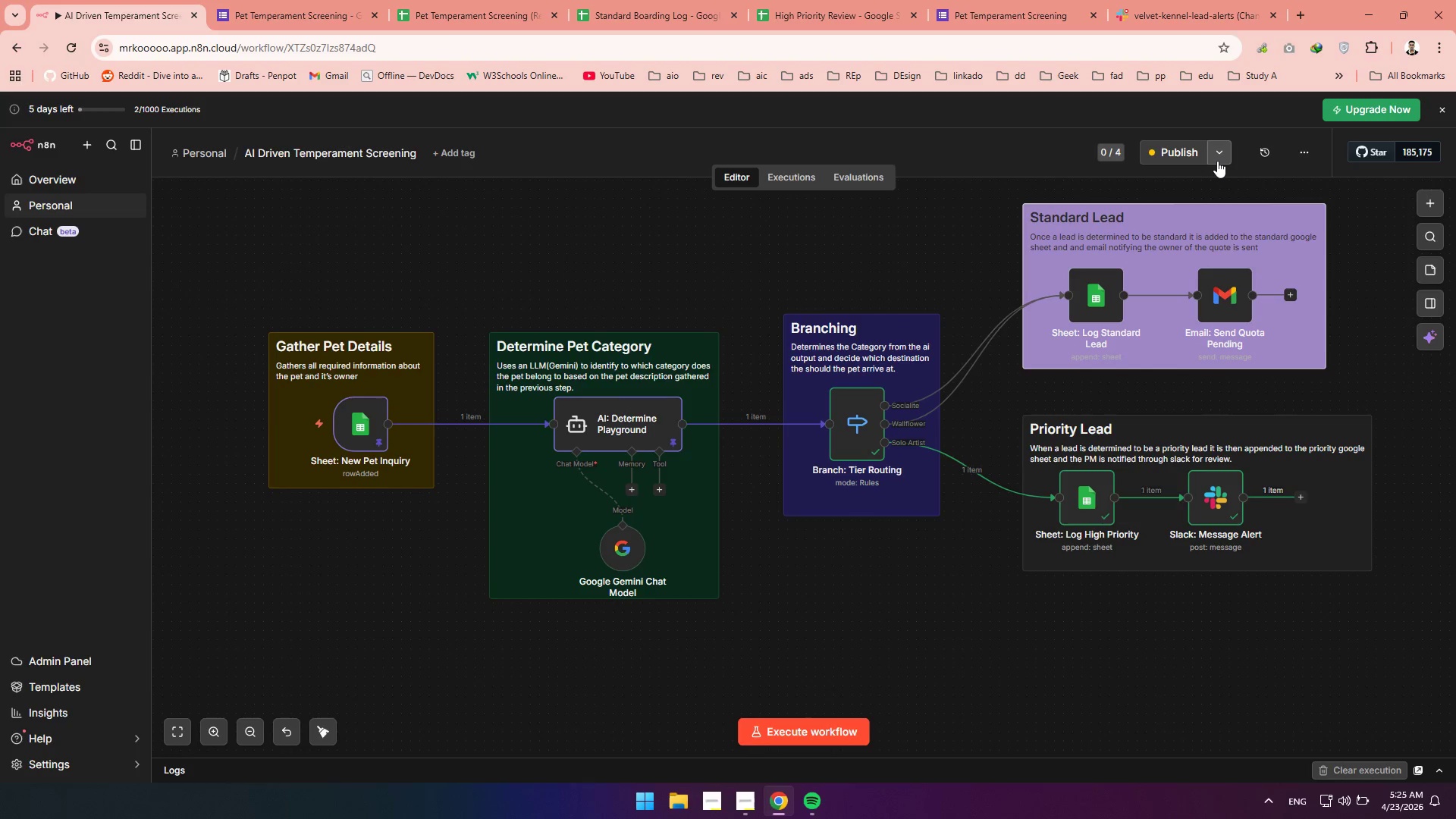 
left_click([1217, 159])
 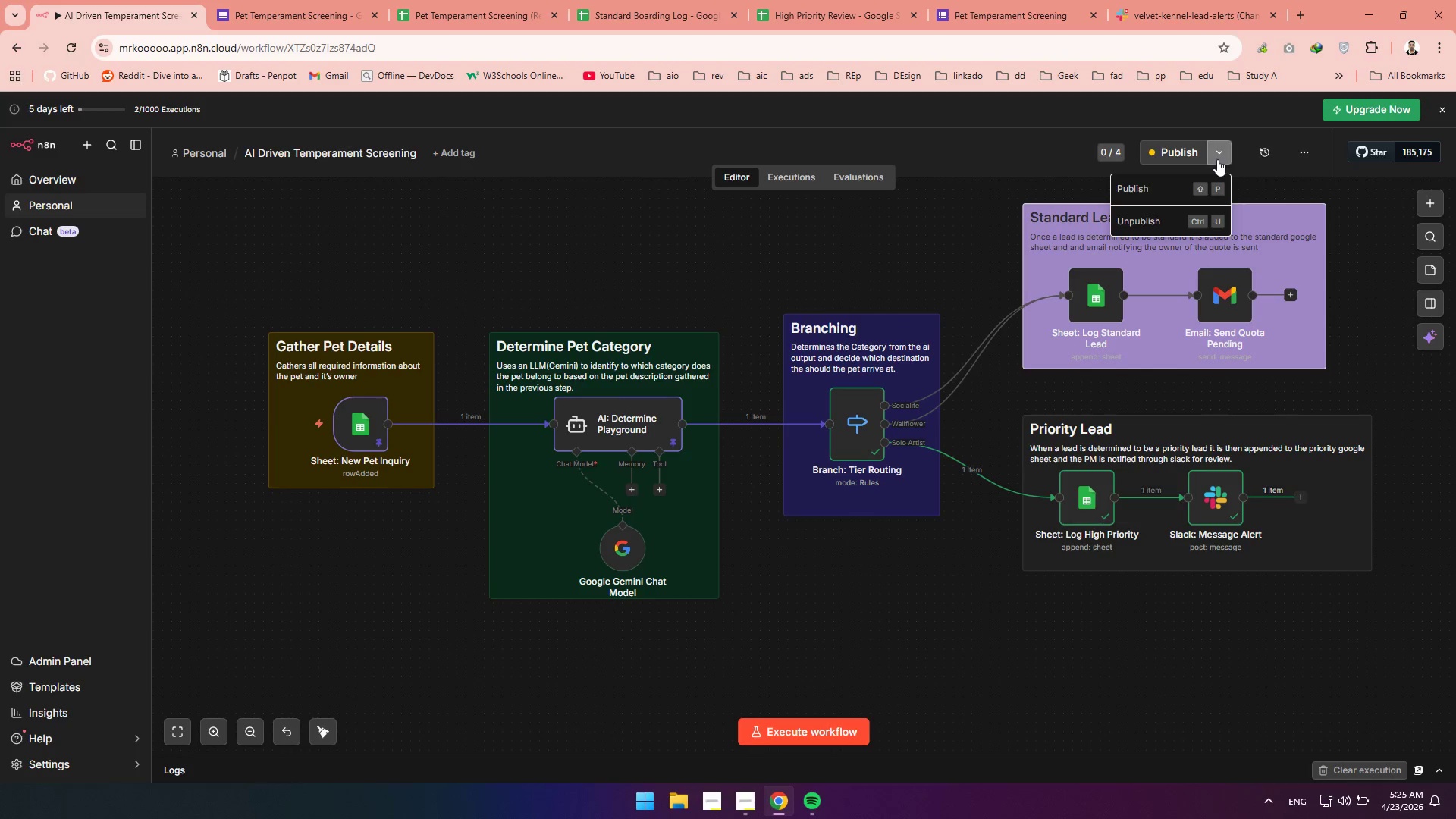 
left_click([1217, 159])
 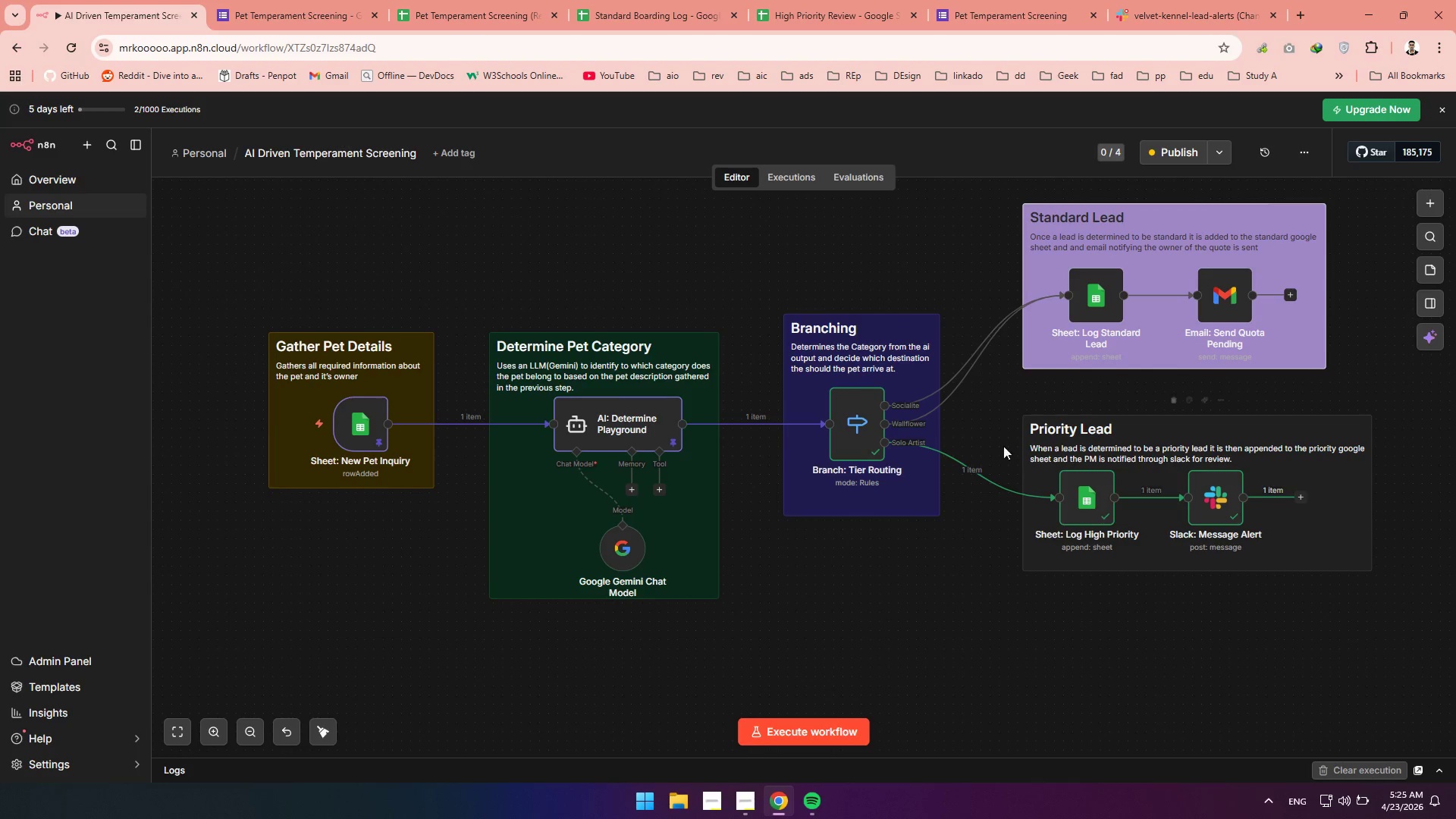 
hold_key(key=Space, duration=1.27)
 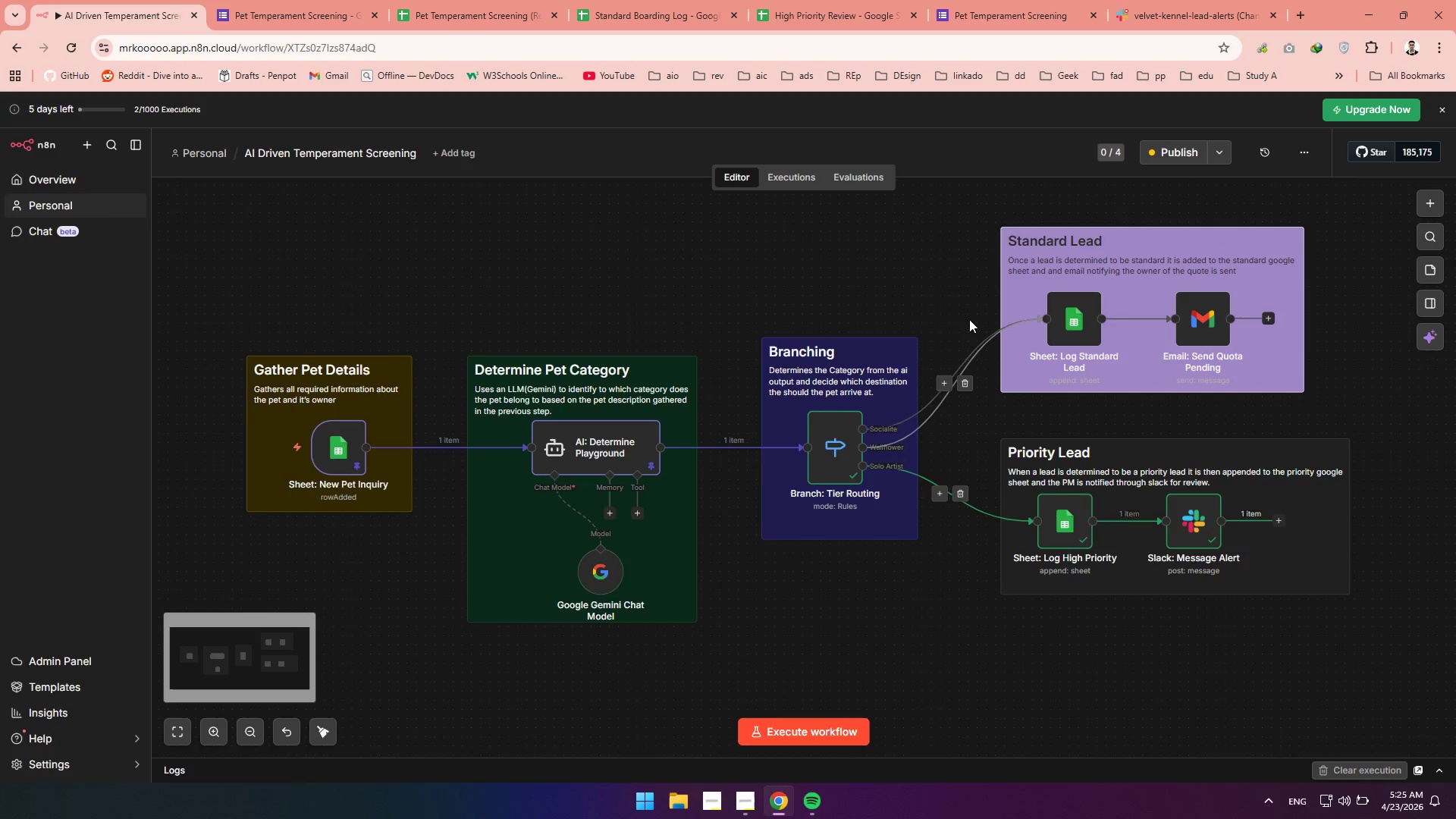 
left_click_drag(start_coordinate=[860, 592], to_coordinate=[838, 616])
 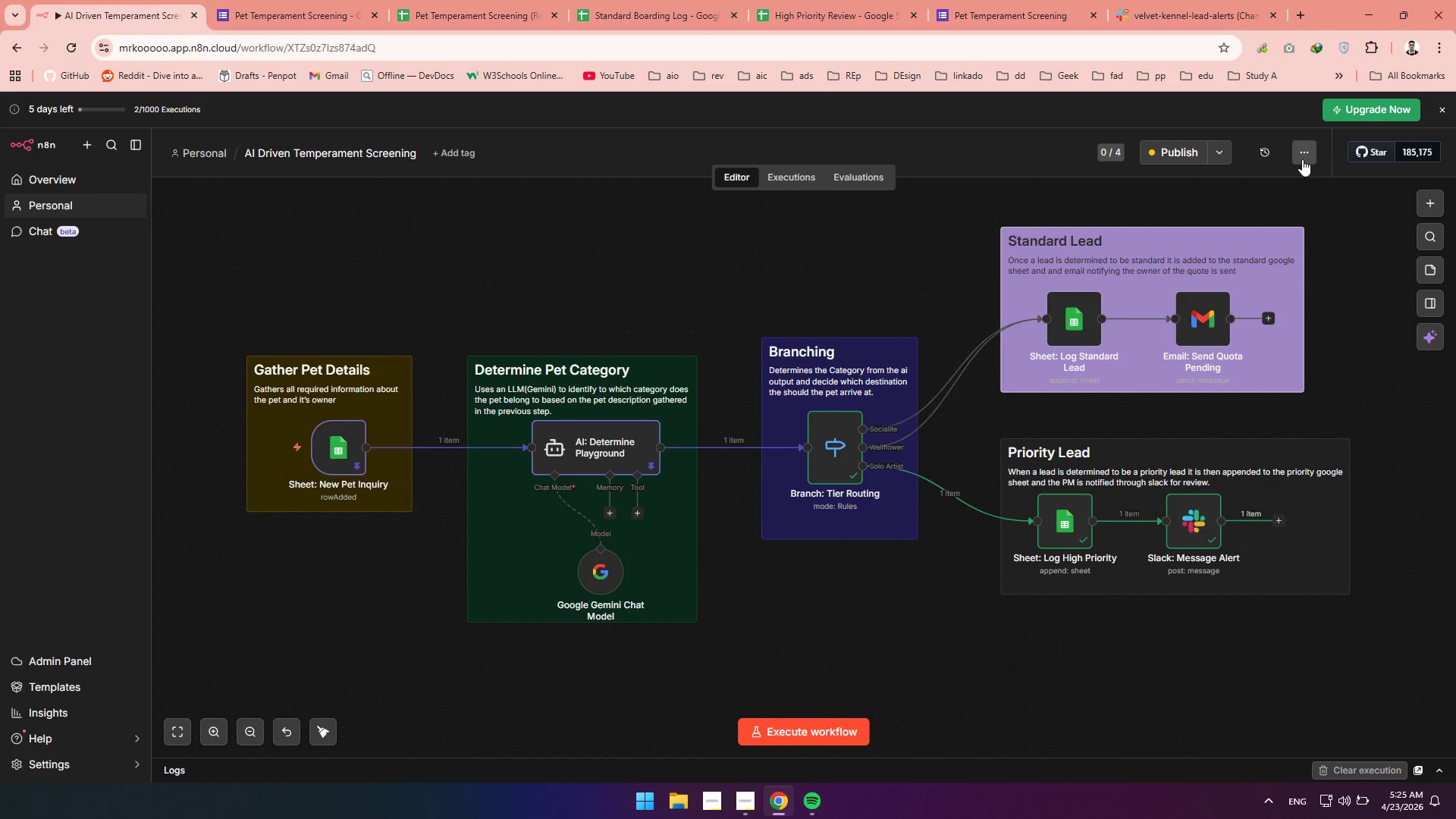 